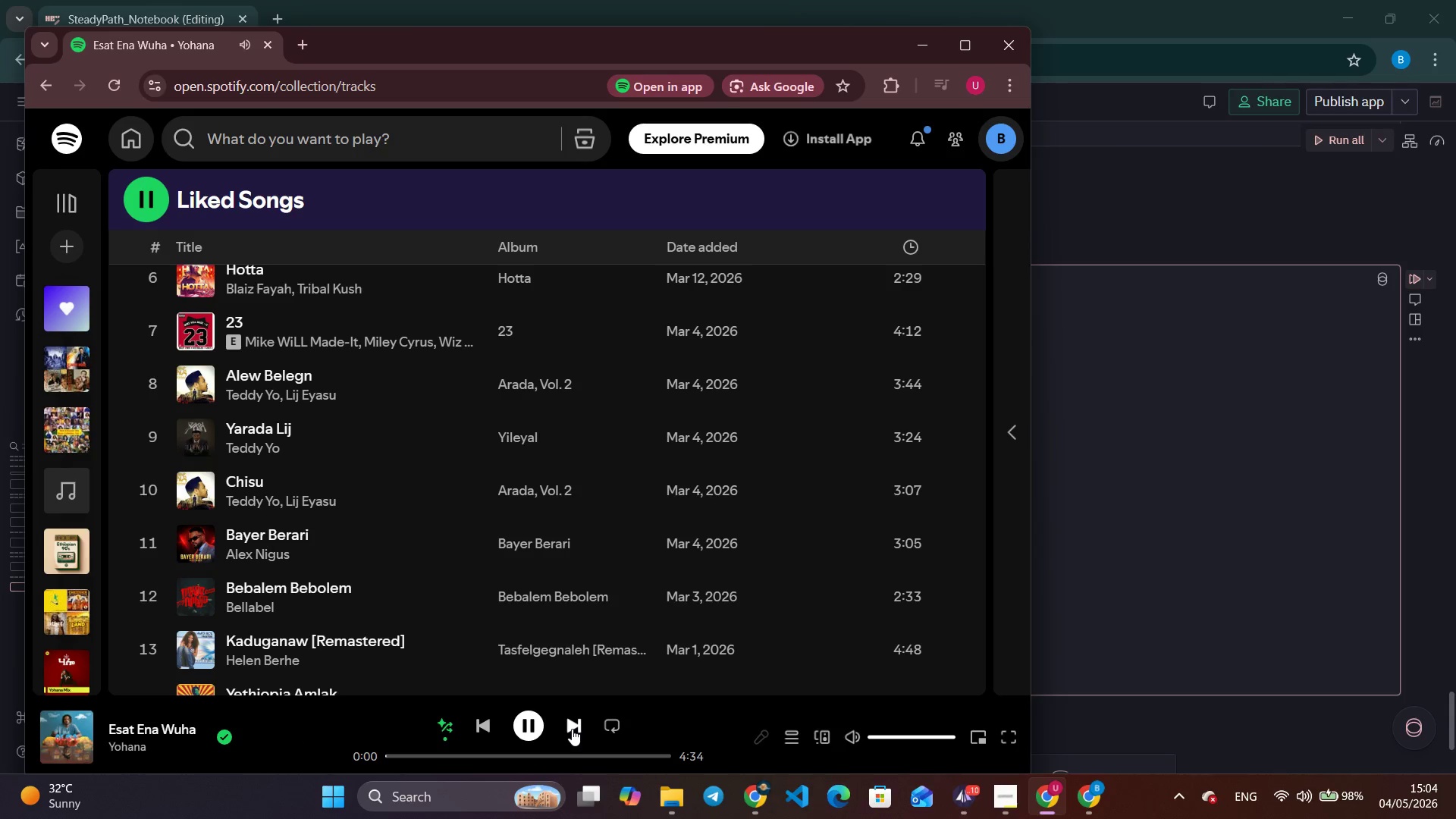 
left_click([572, 729])
 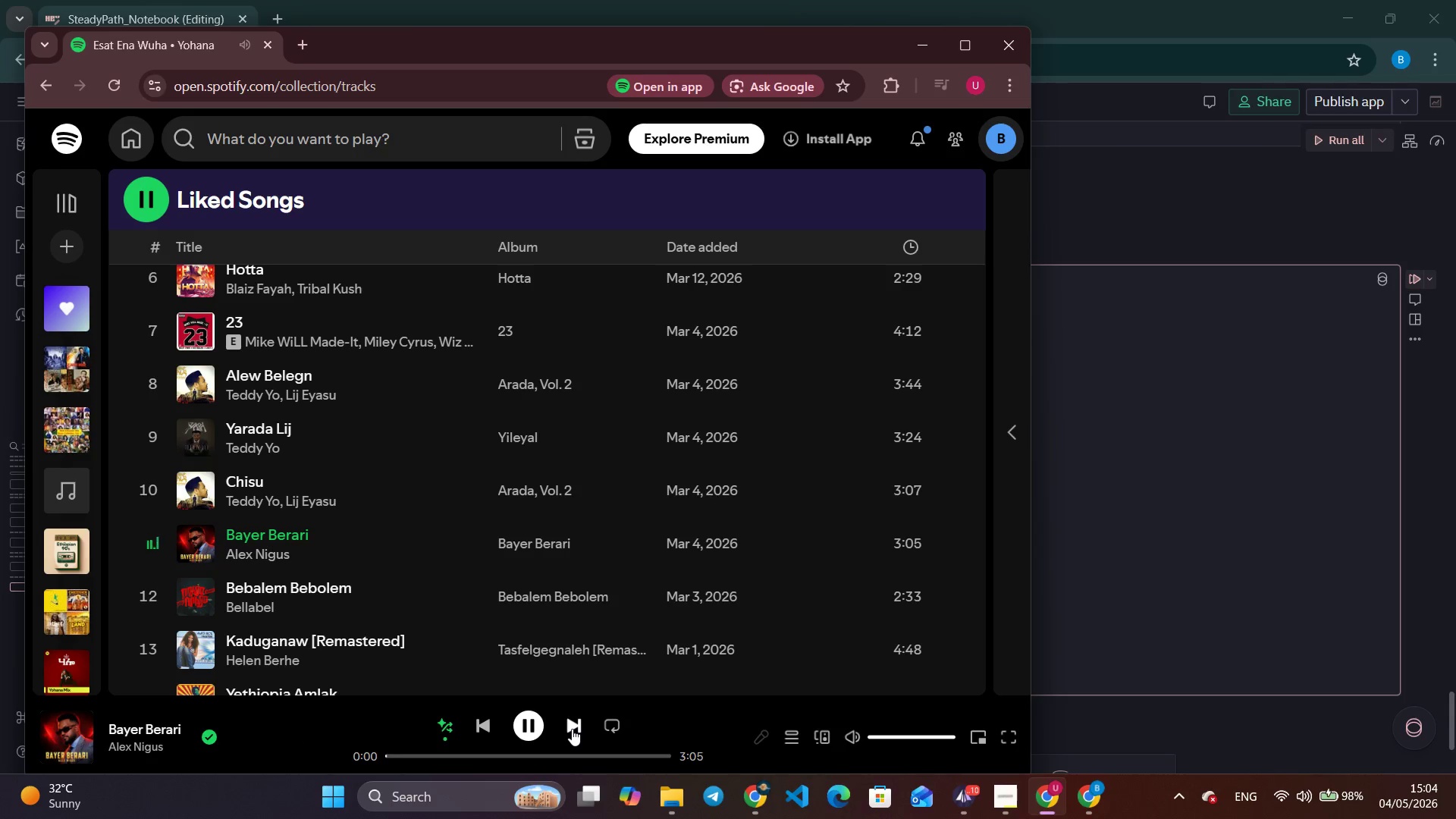 
left_click([572, 729])
 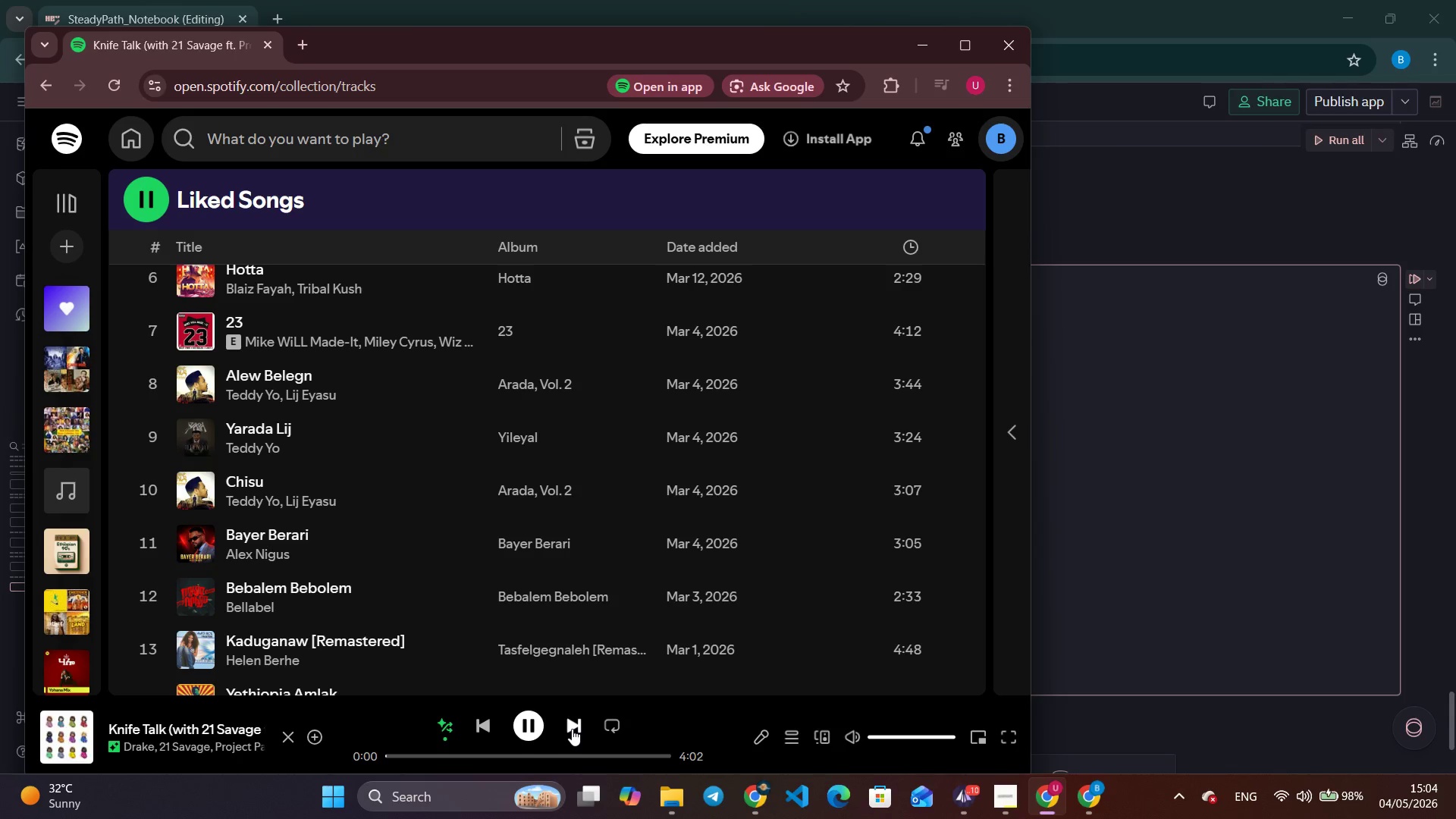 
left_click([572, 729])
 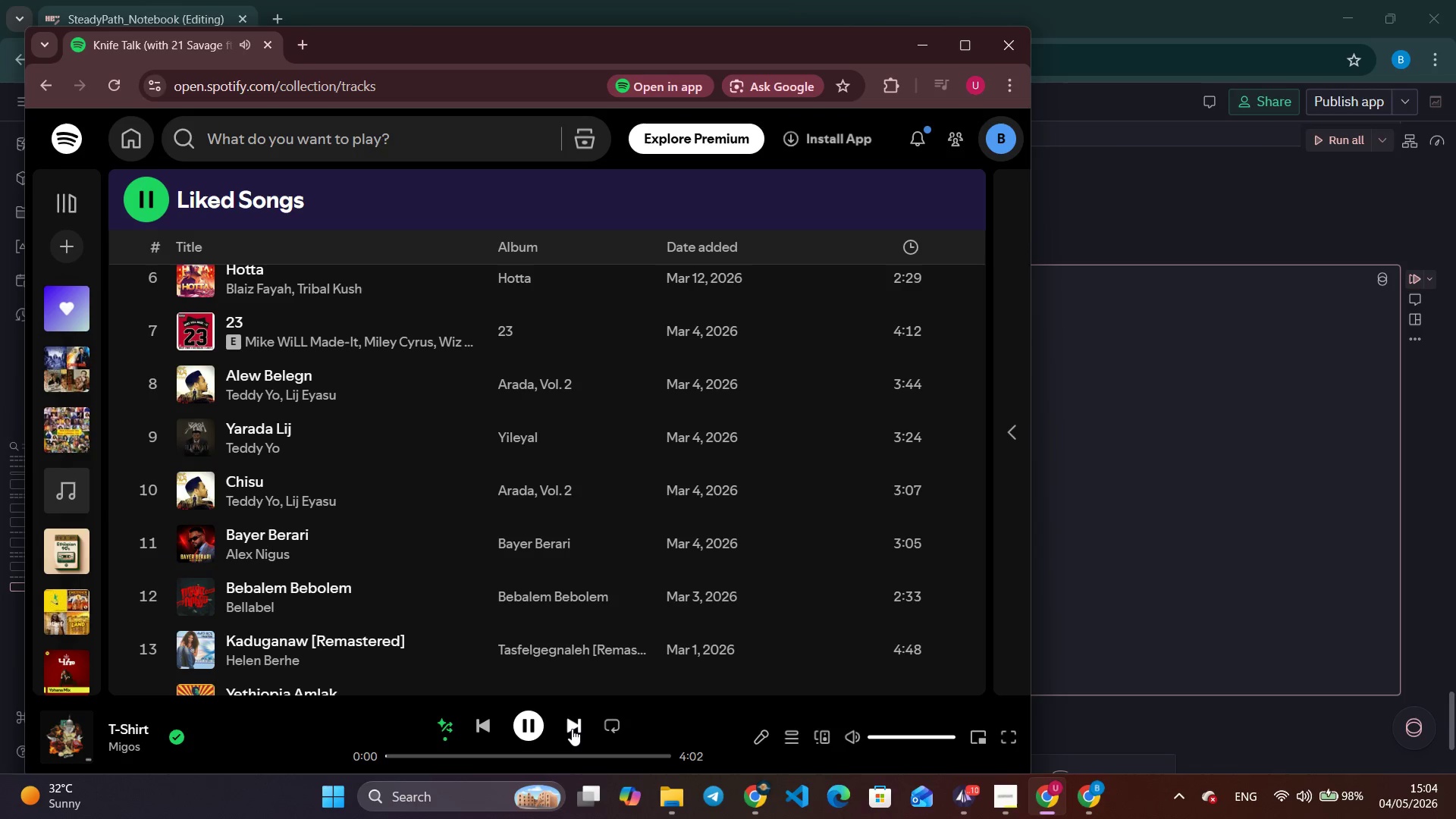 
left_click([572, 729])
 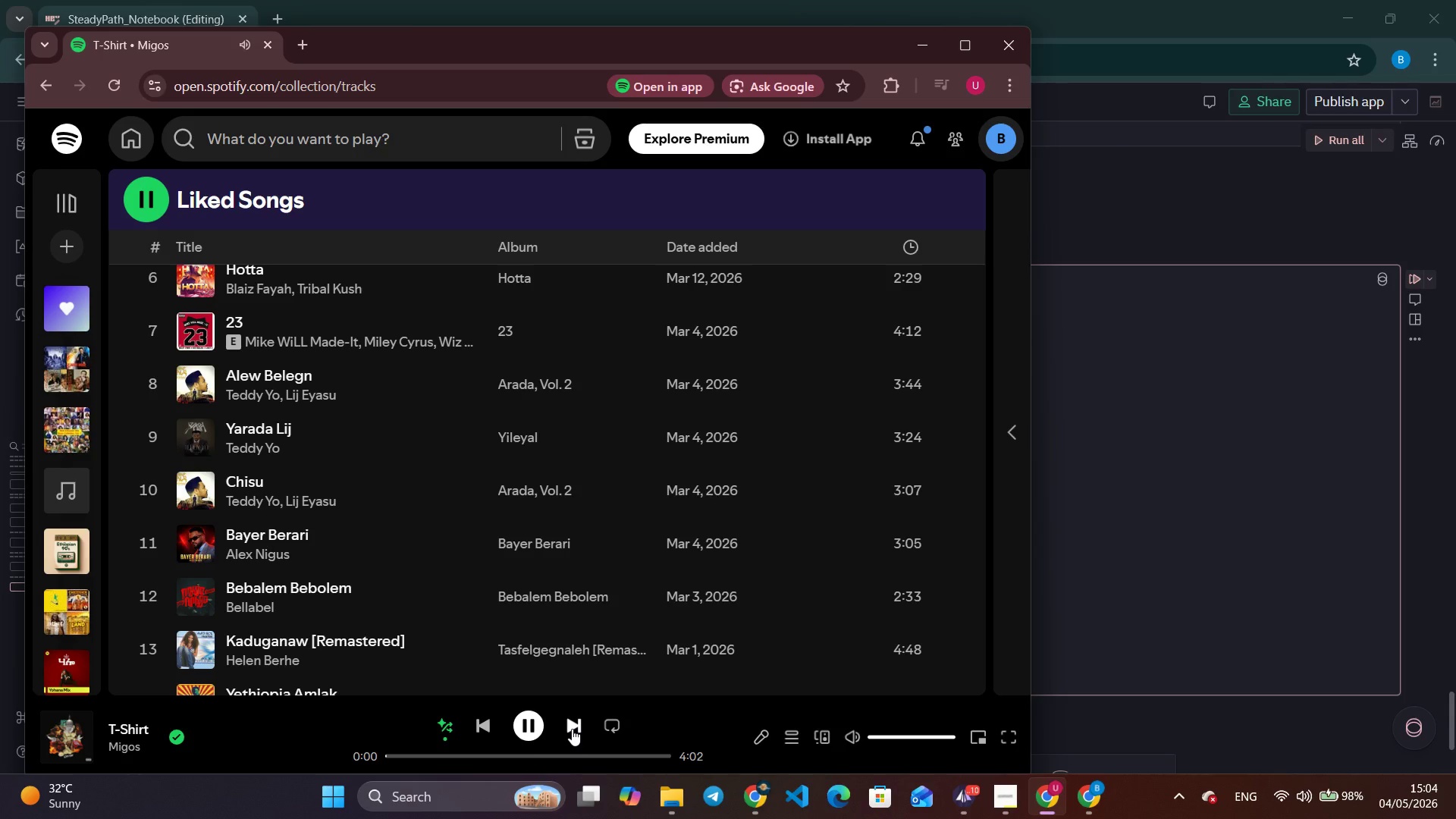 
left_click([572, 729])
 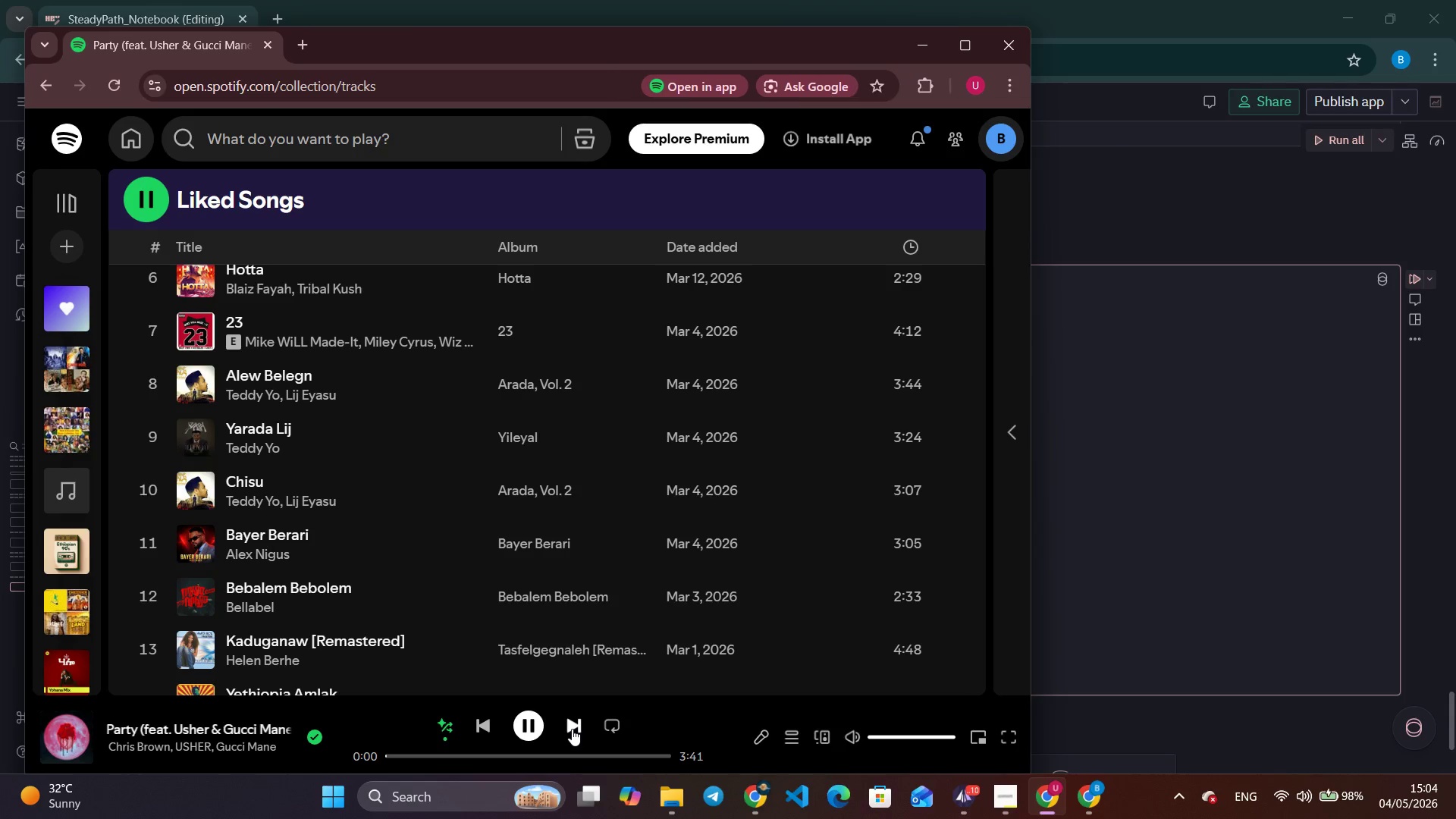 
left_click([572, 729])
 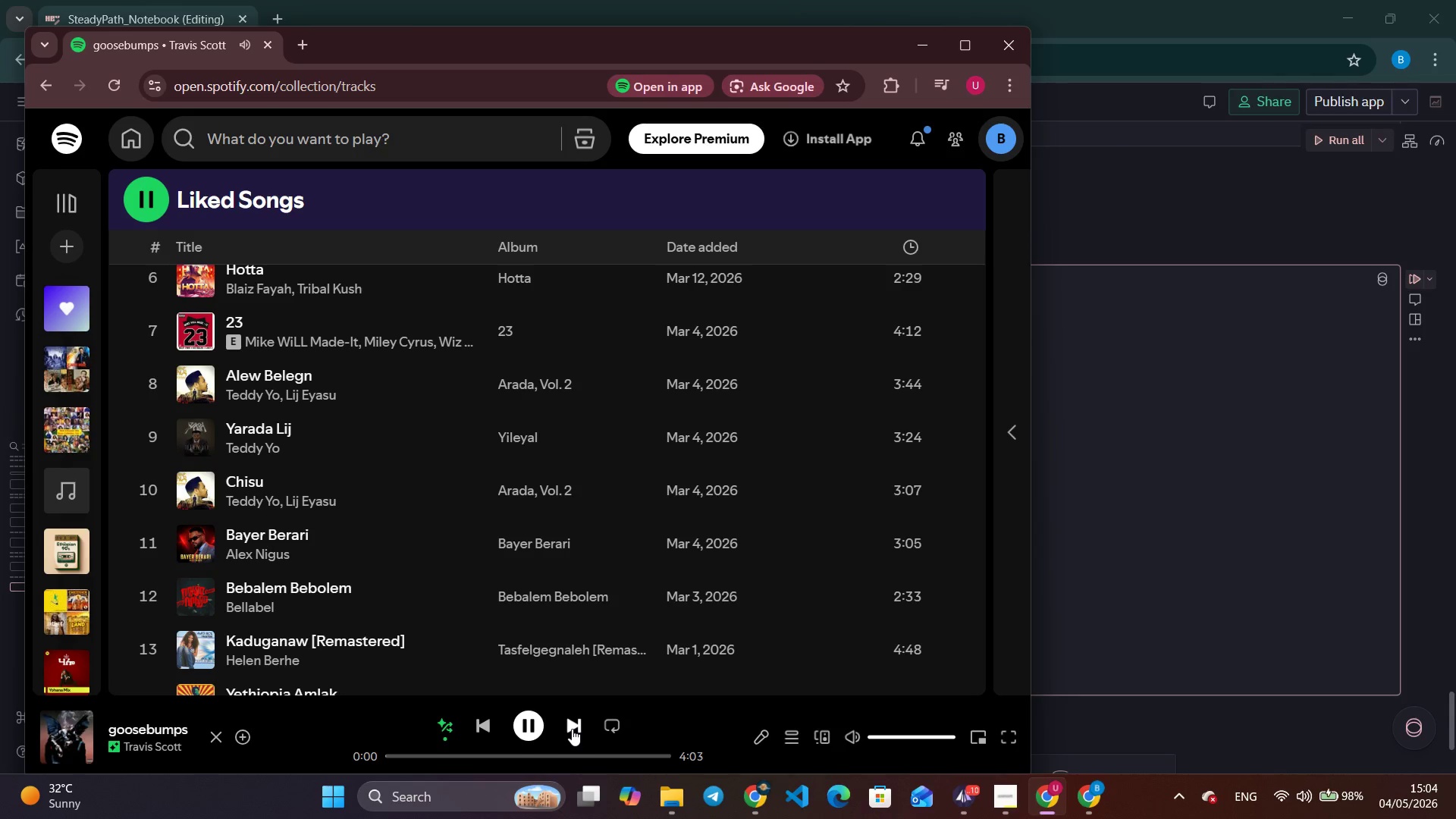 
left_click([572, 729])
 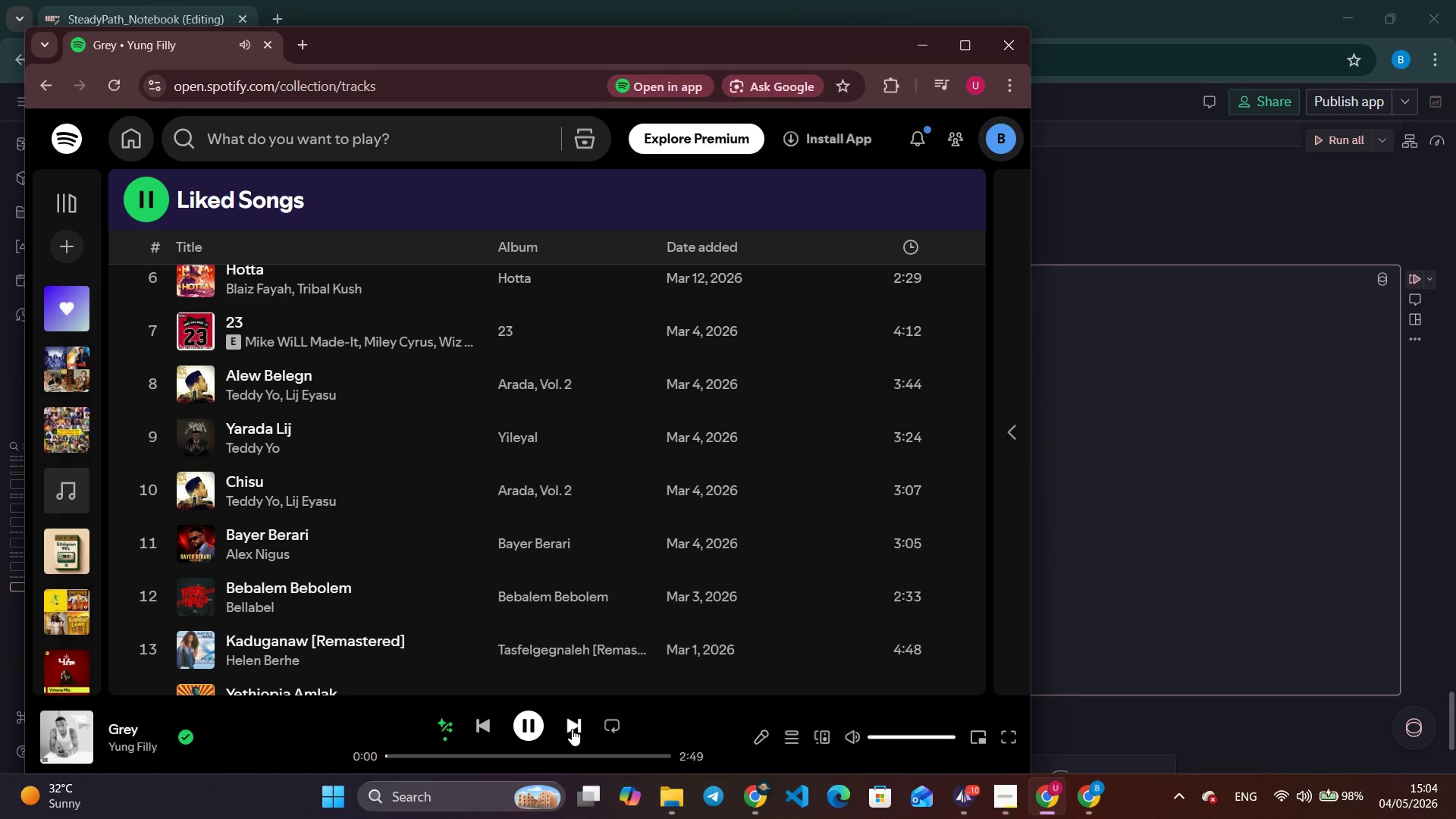 
left_click([572, 729])
 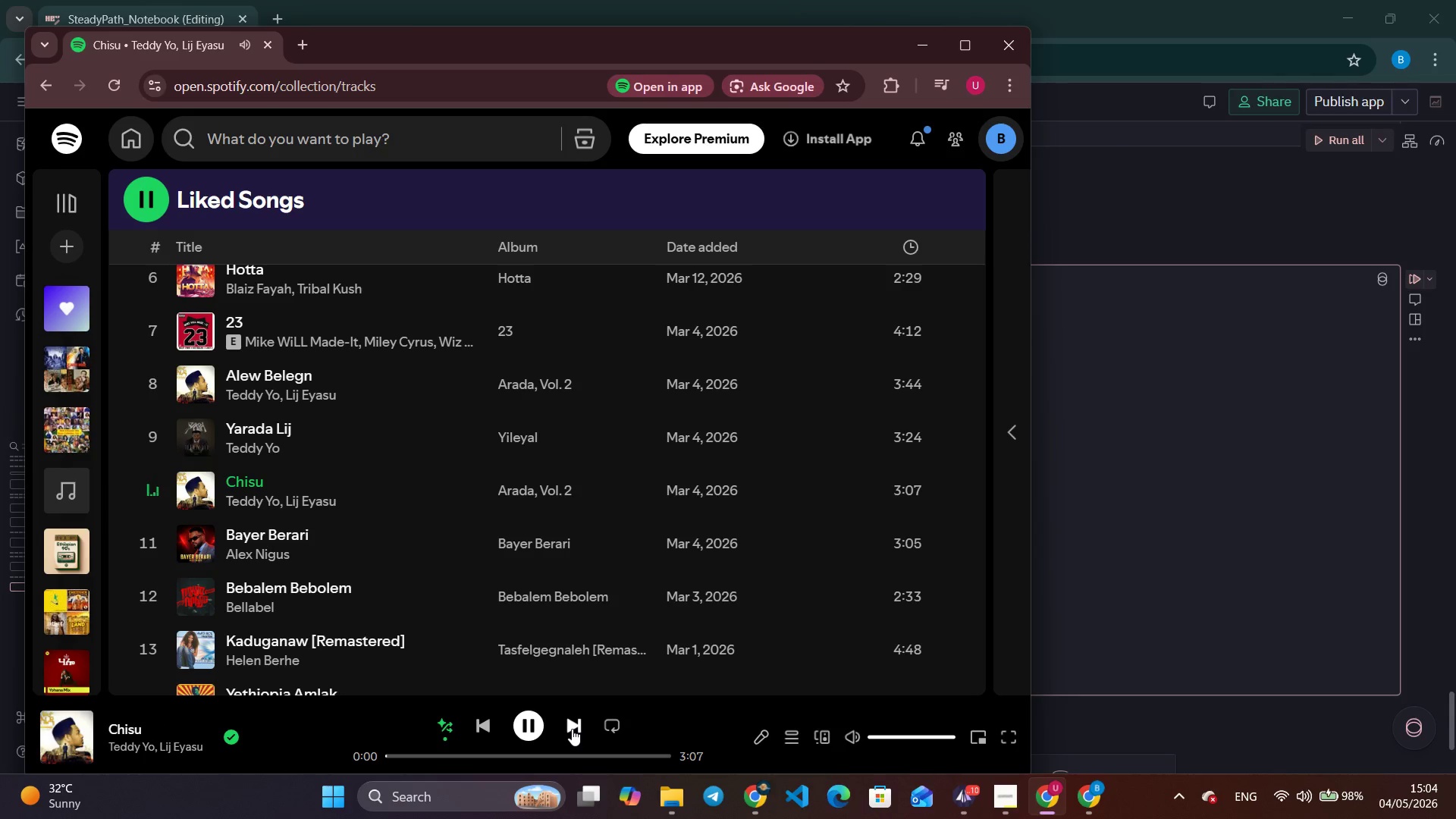 
left_click([572, 729])
 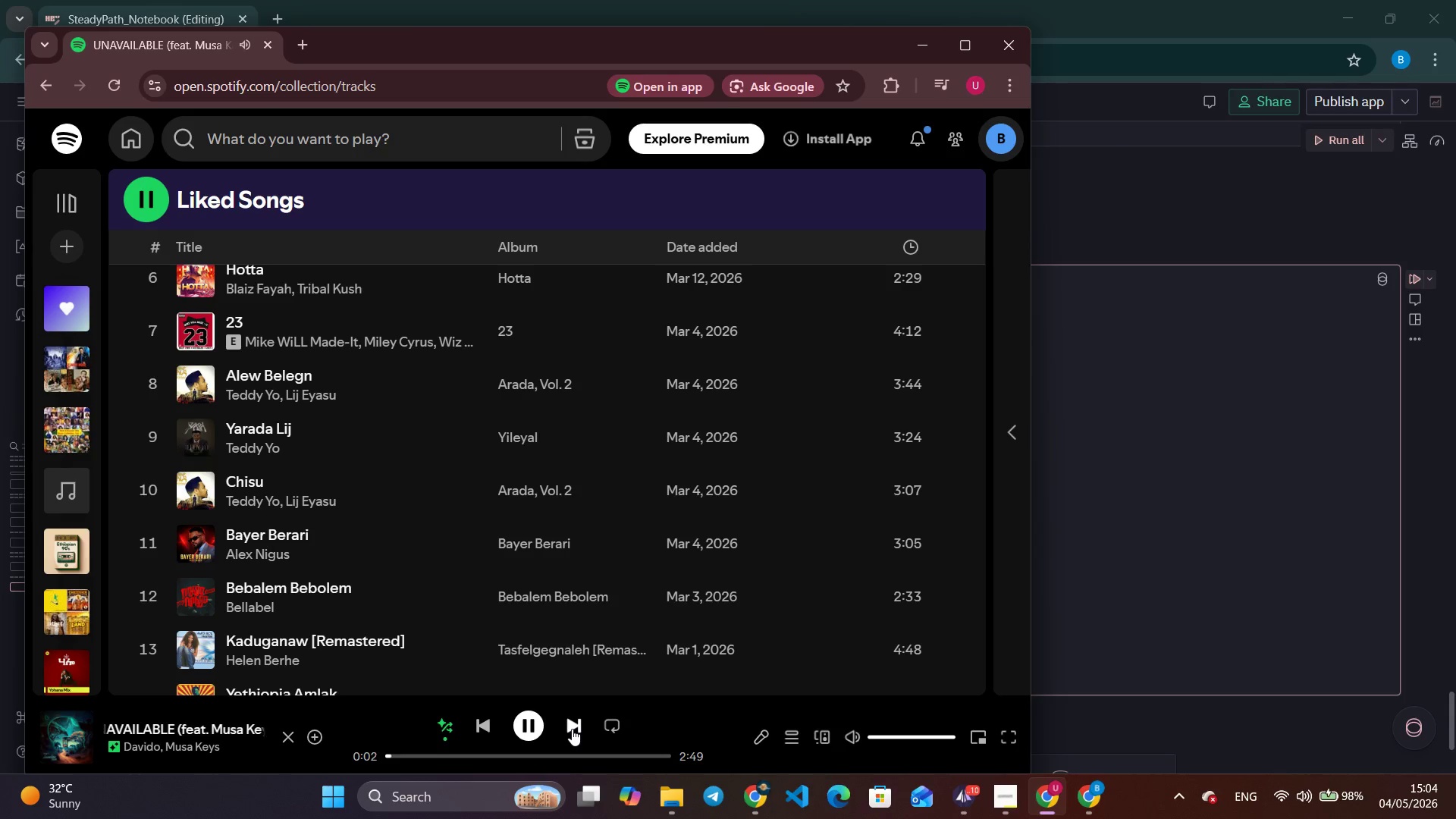 
left_click([932, 30])
 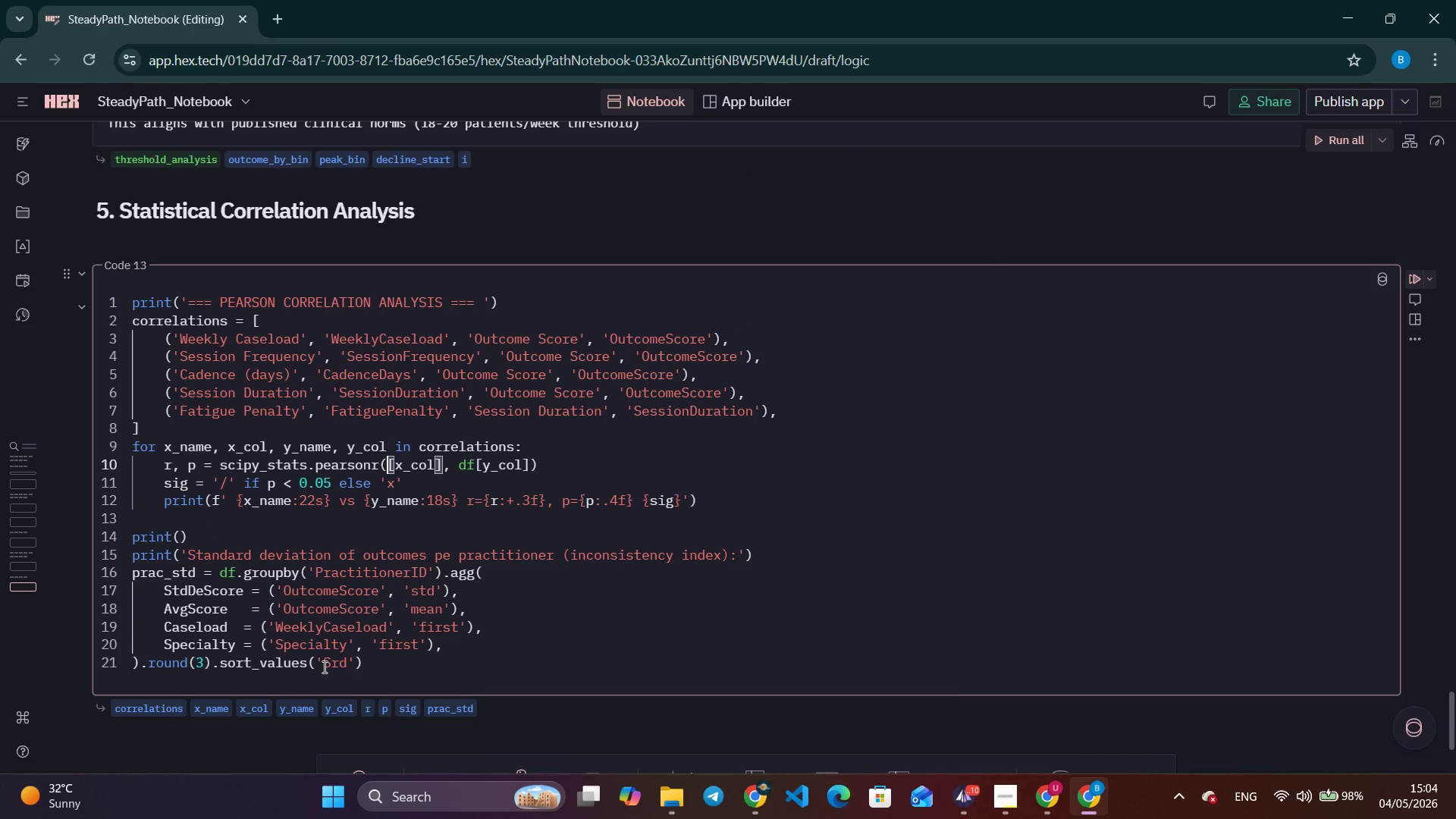 
left_click([332, 670])
 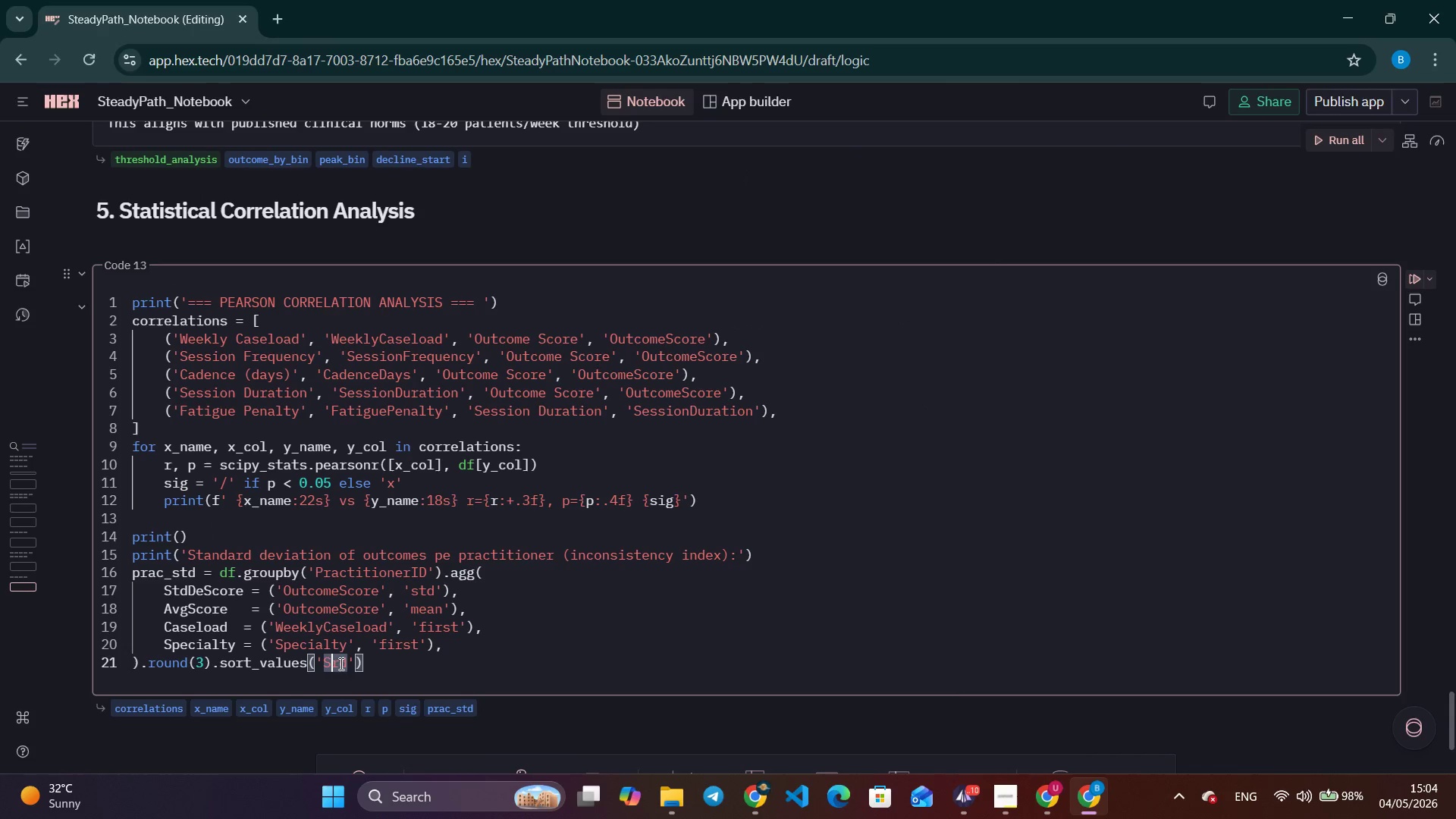 
left_click([340, 663])
 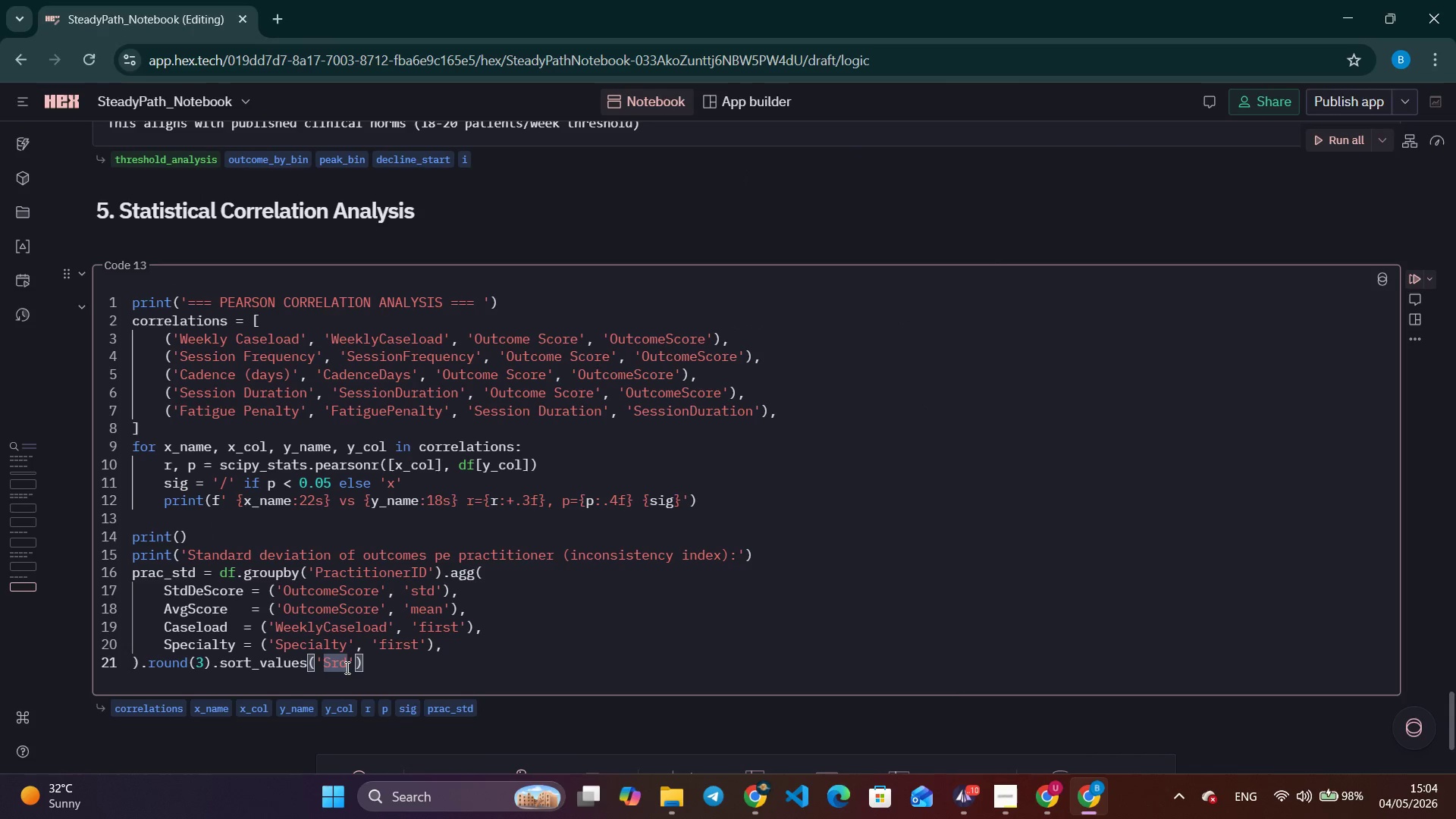 
key(Backspace)
 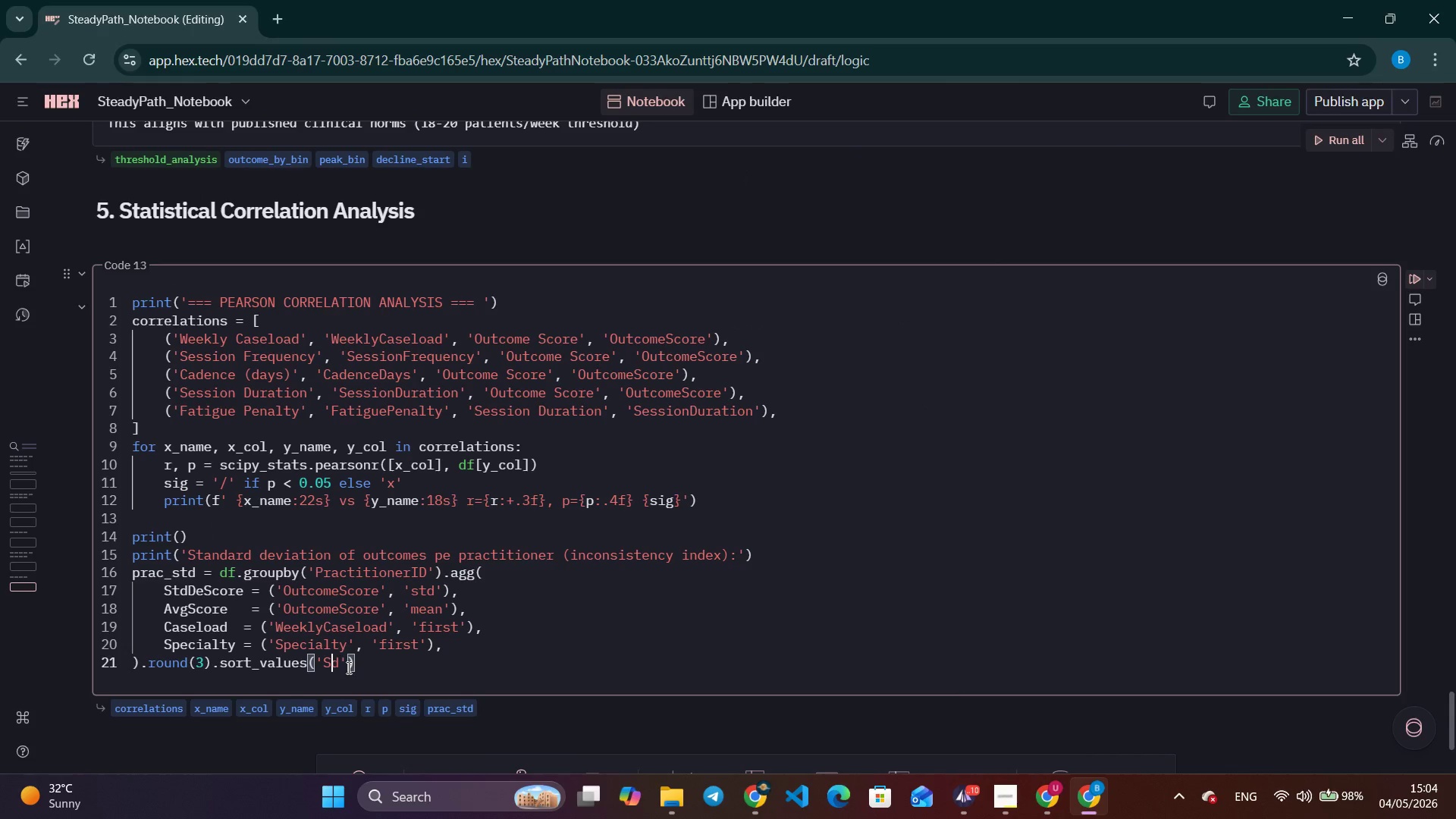 
key(T)
 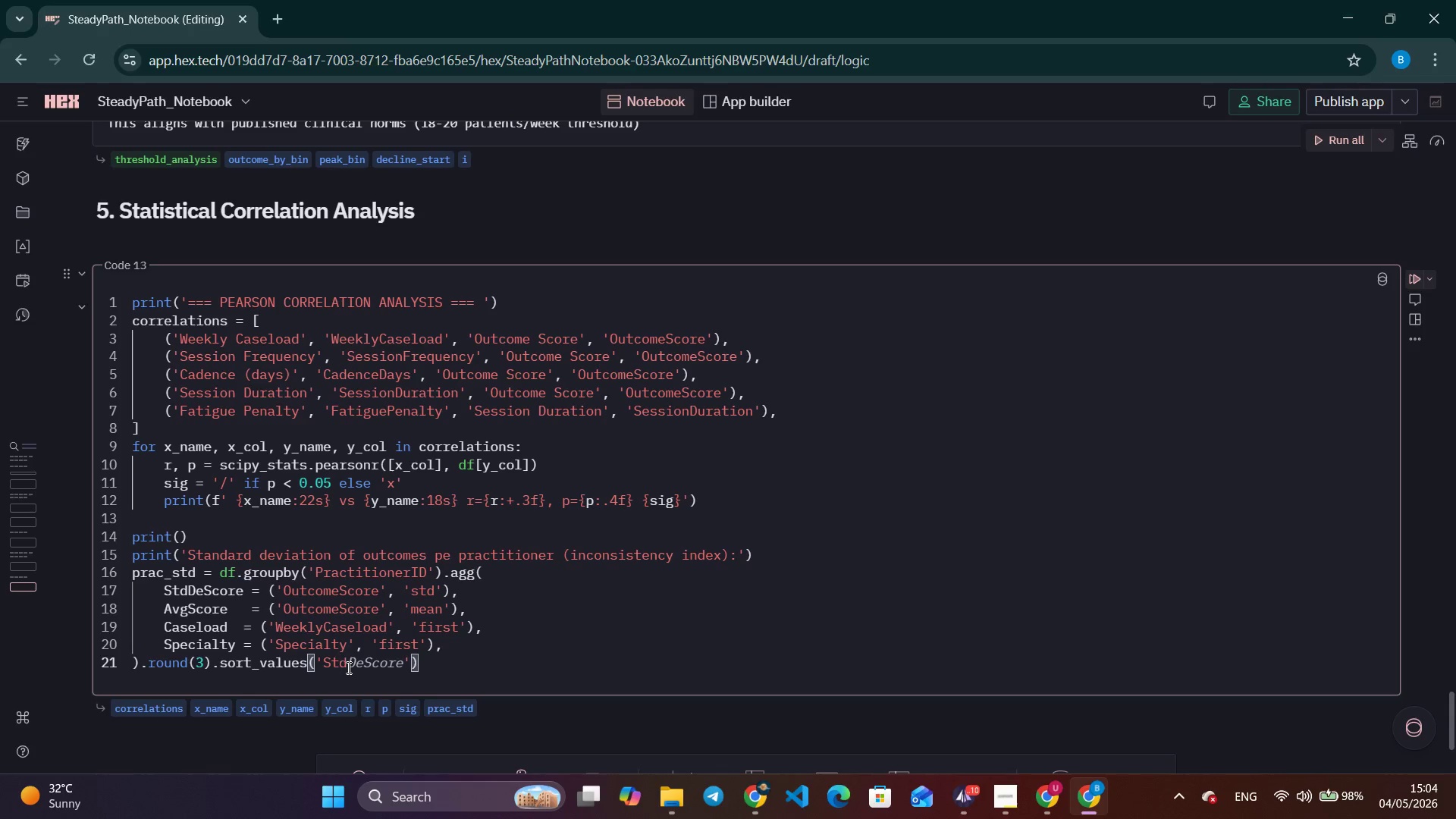 
wait(10.59)
 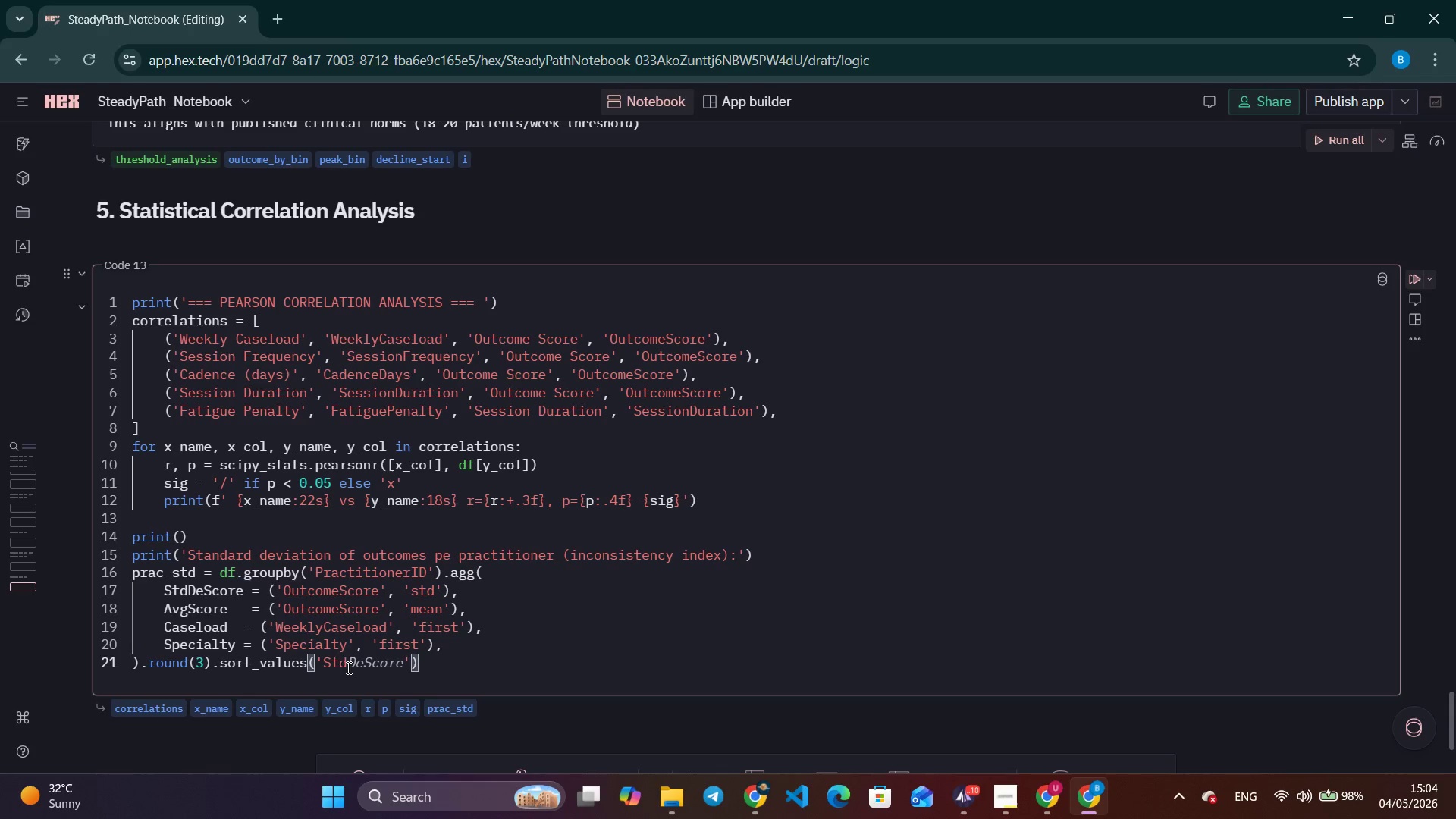 
key(Control+ArrowRight)
 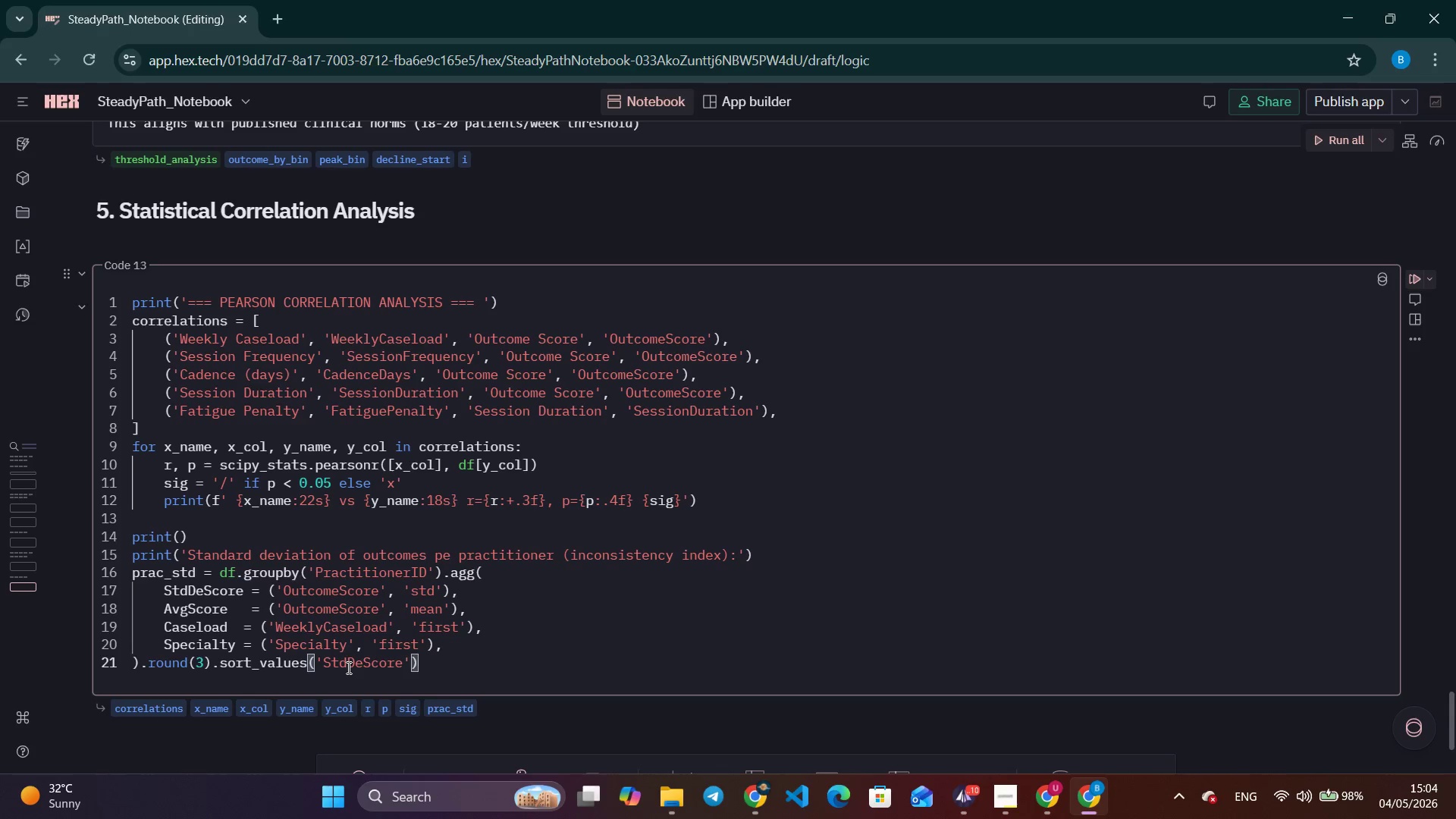 
key(ArrowLeft)
 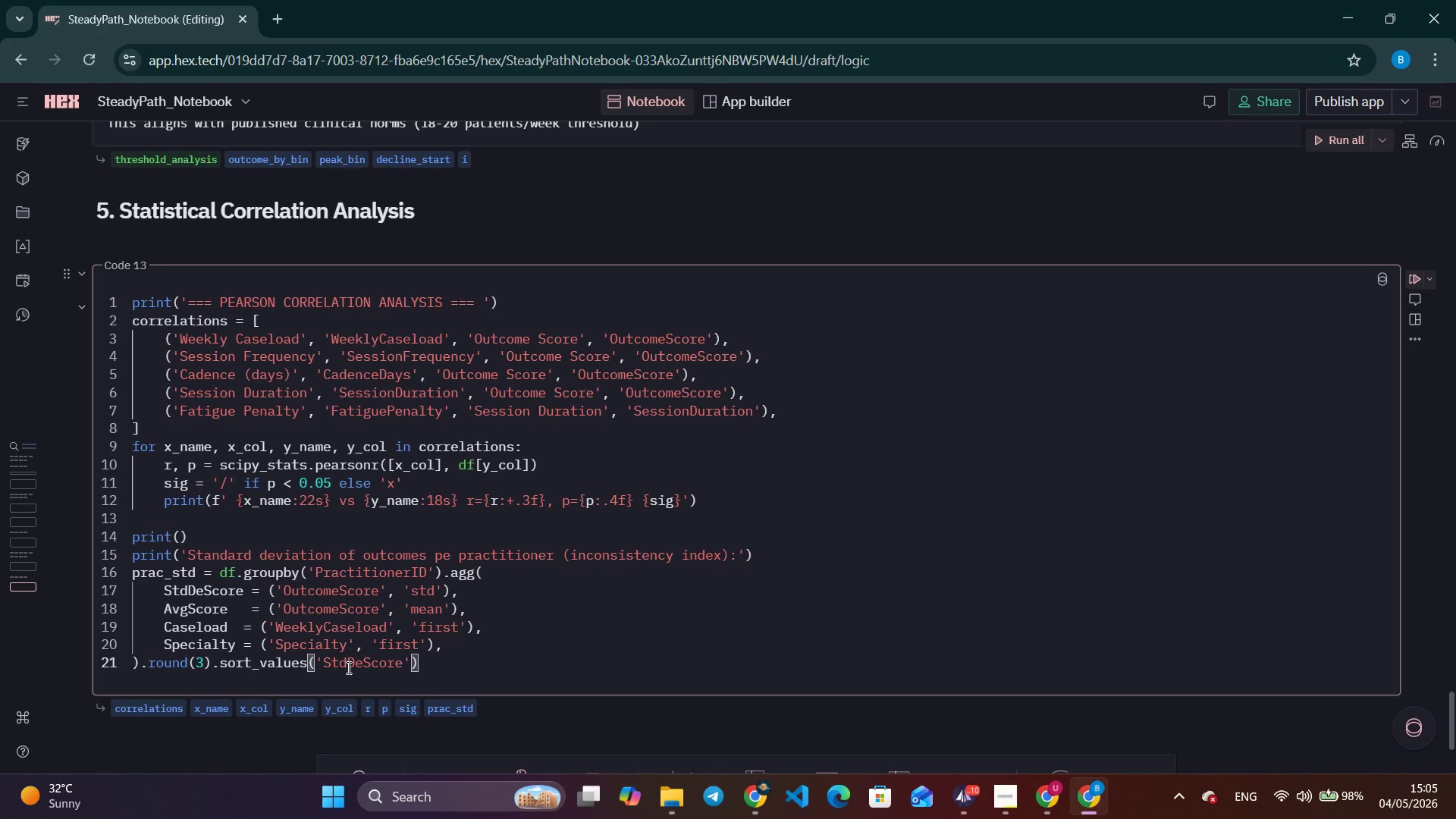 
type(, ascendin)
 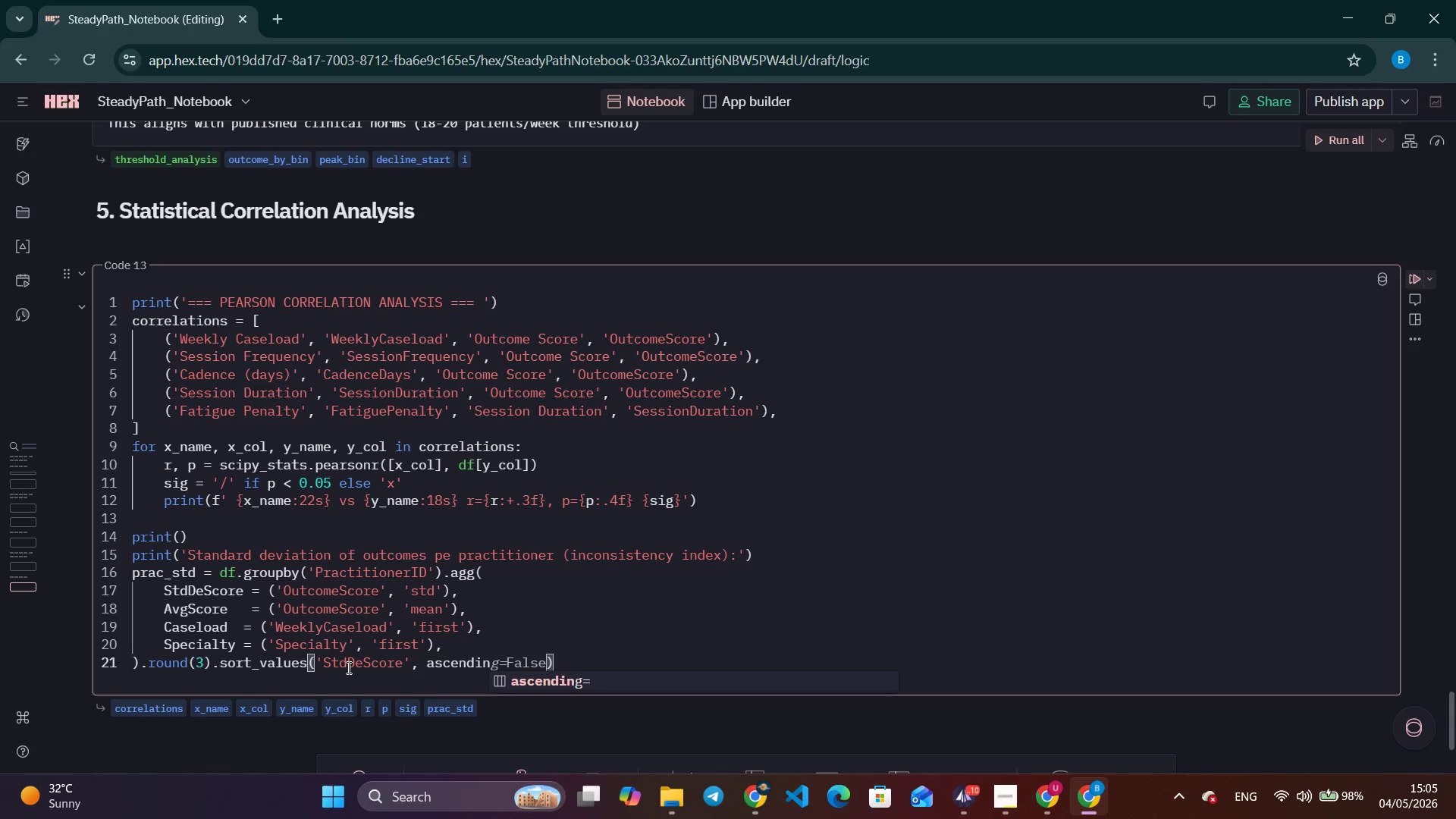 
key(Enter)
 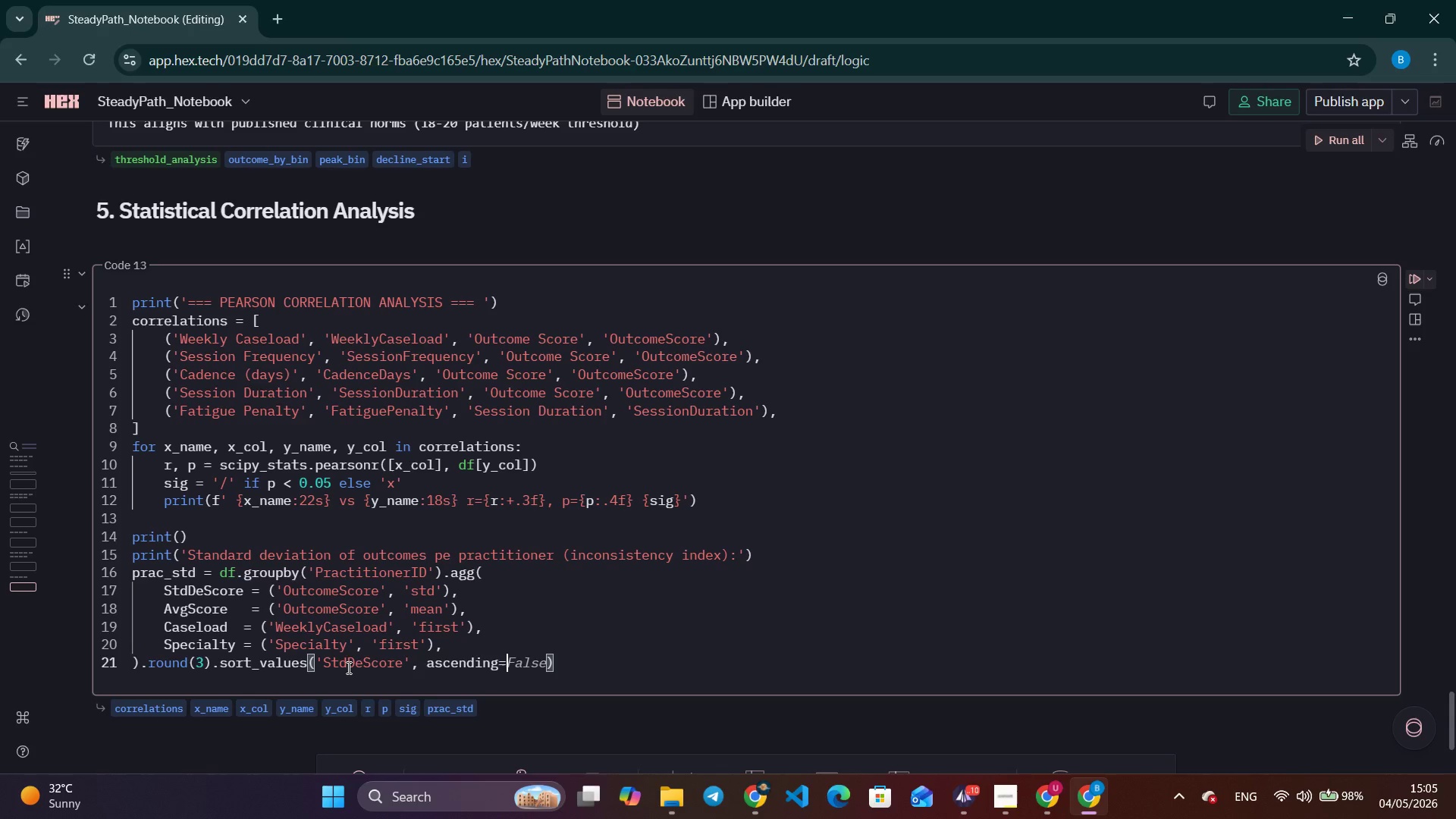 
type(False)
 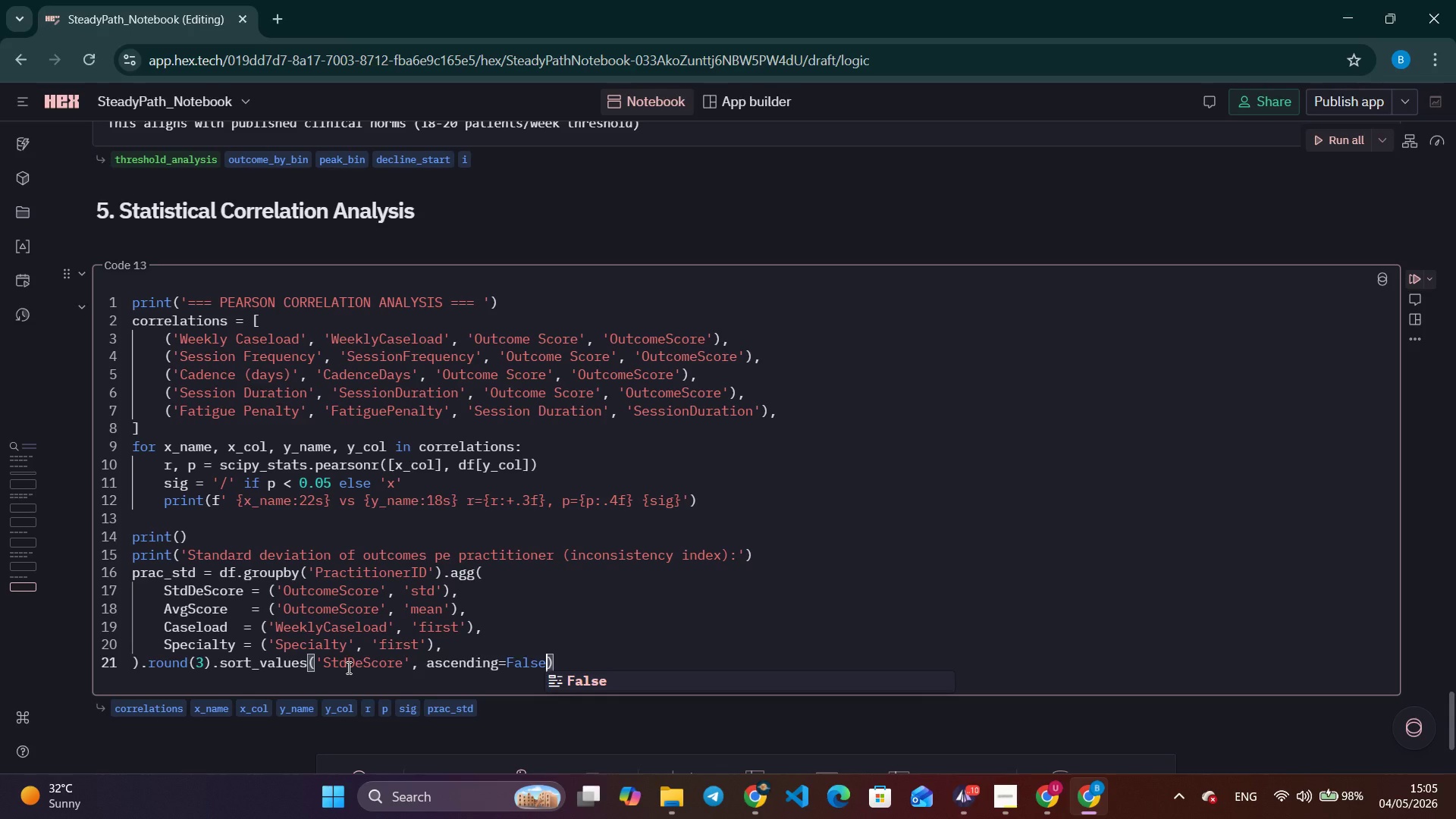 
key(Control+ArrowRight)
 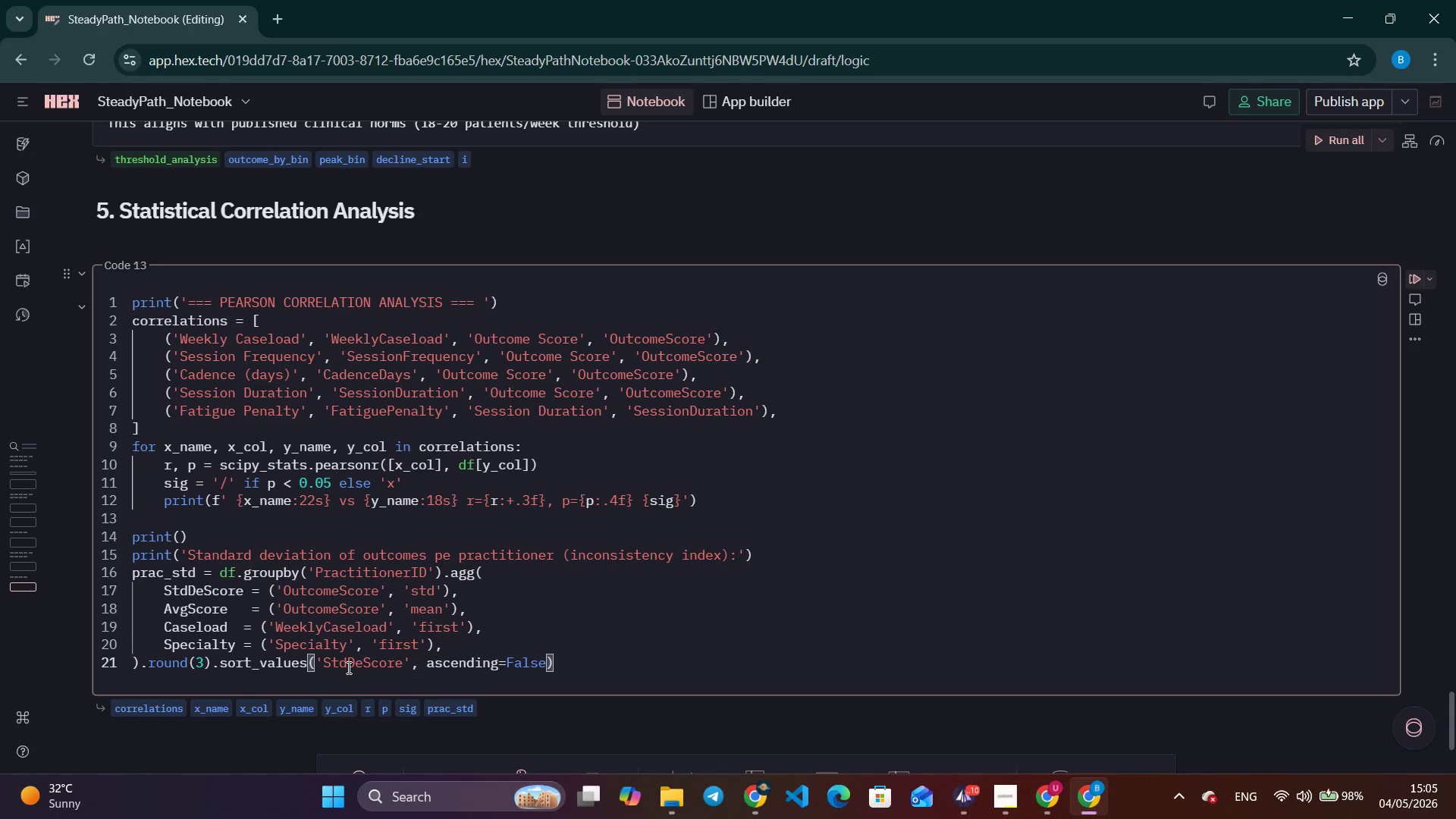 
key(Enter)
 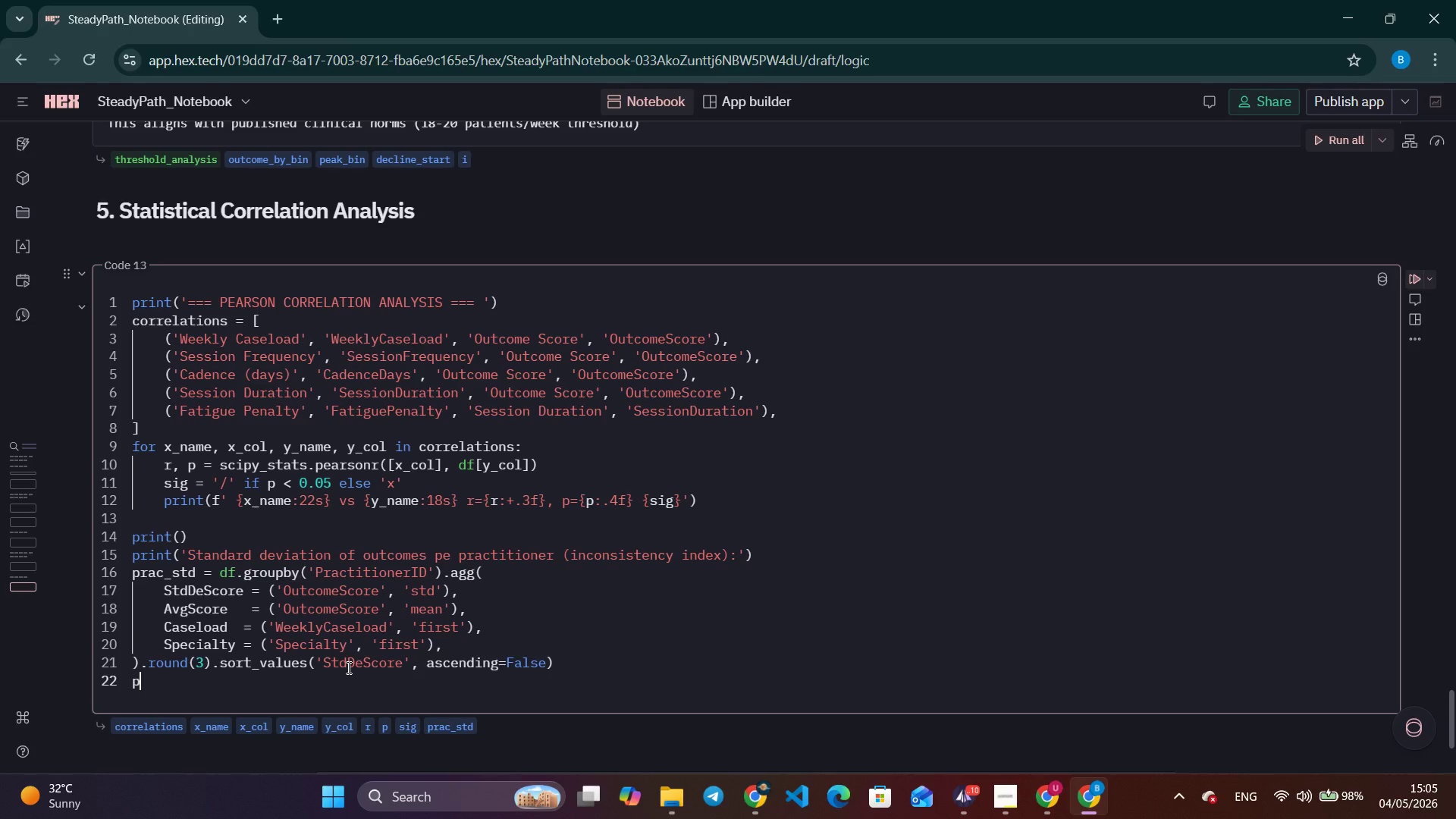 
type(print(prac_std.head(8)
 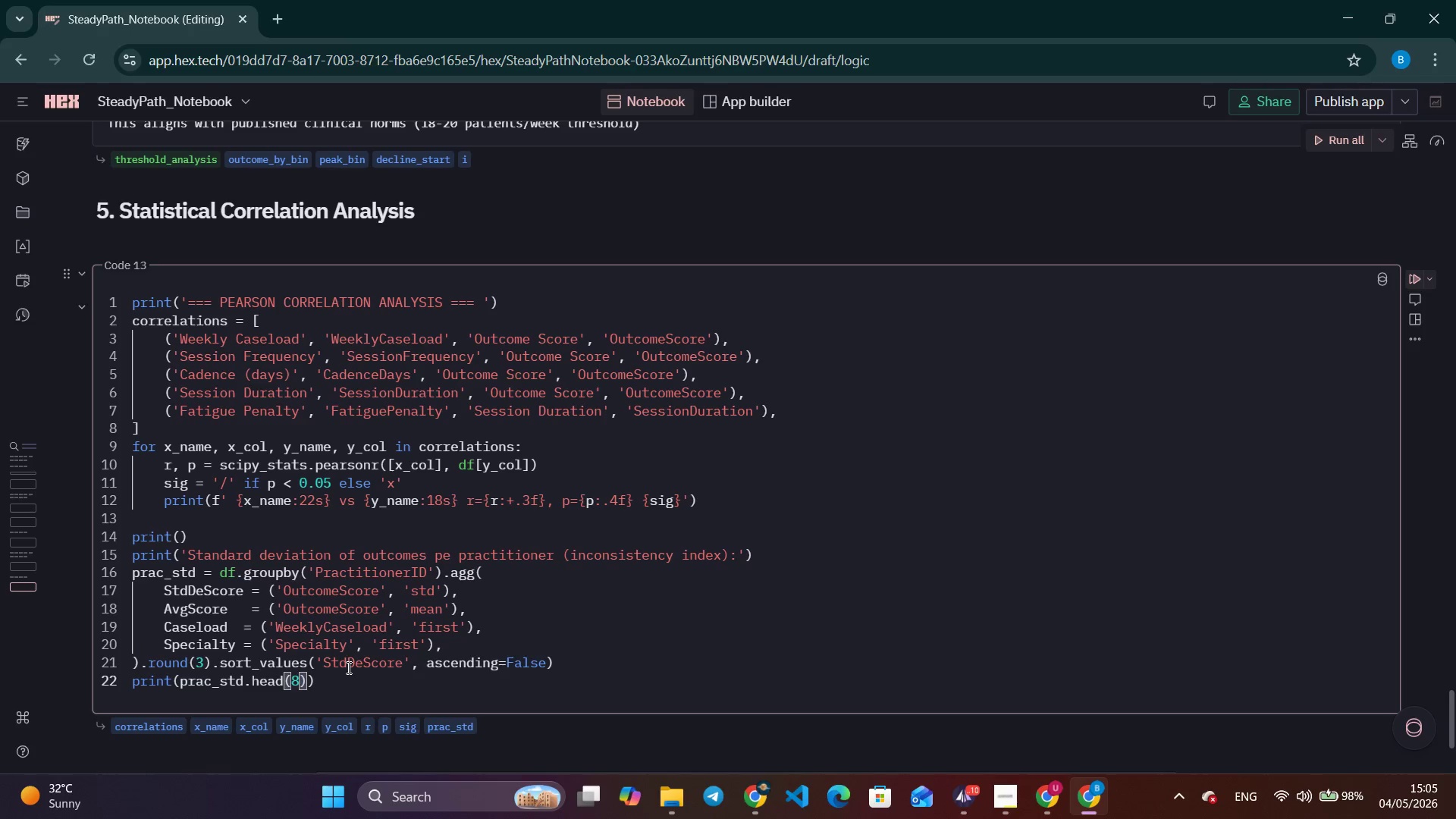 
key(ArrowRight)
 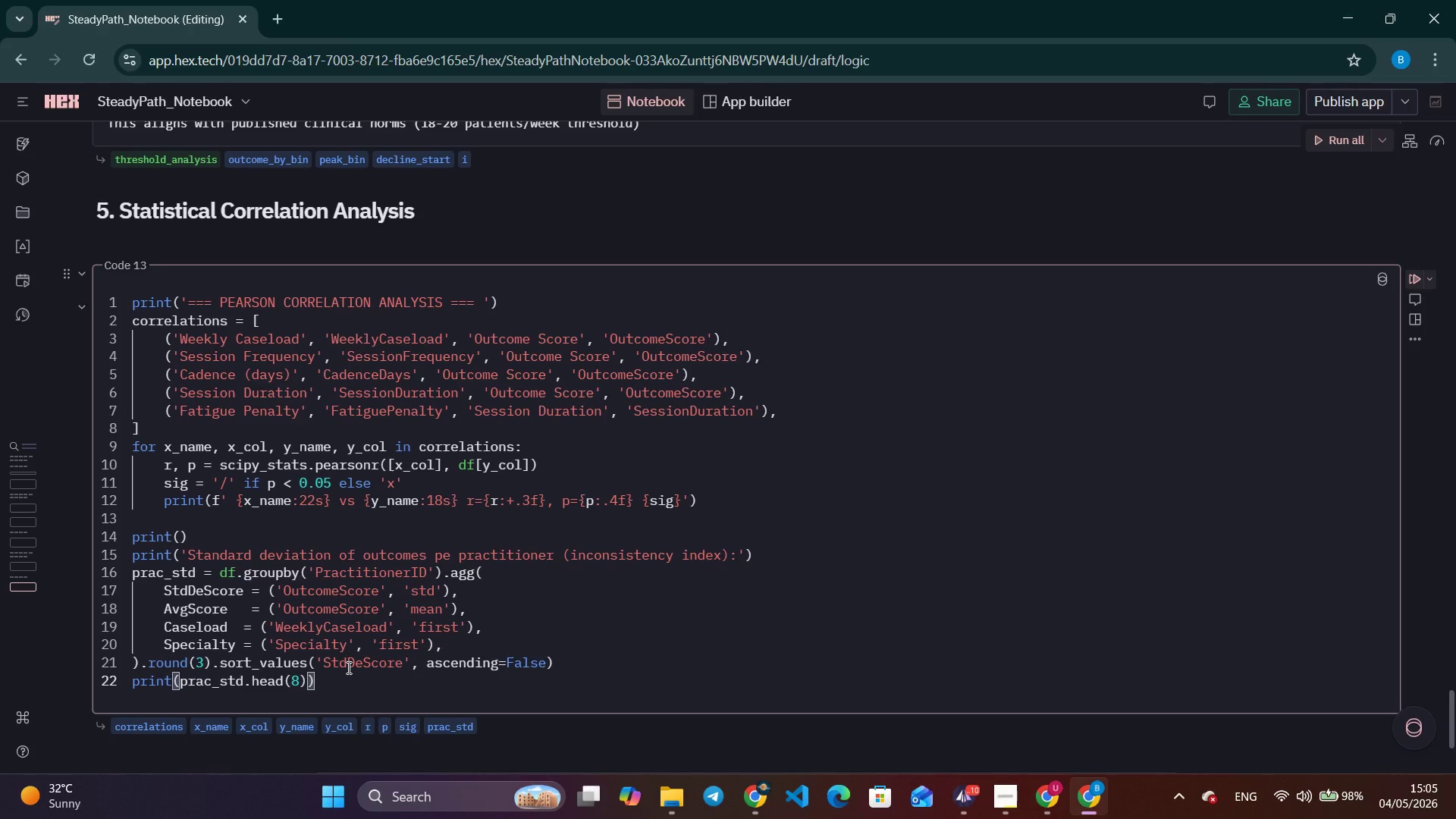 
type(.to_string()
 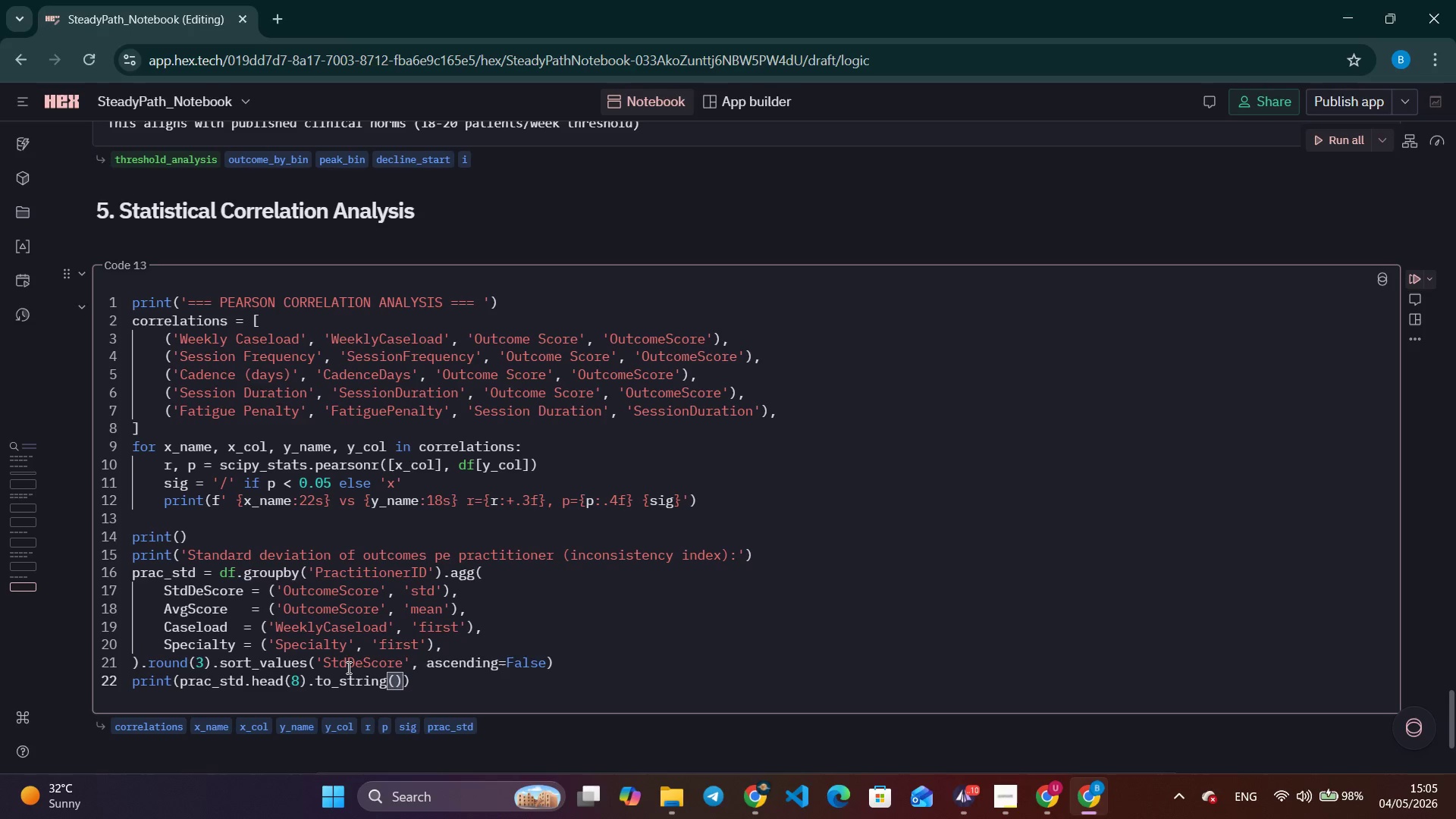 
key(ArrowRight)
 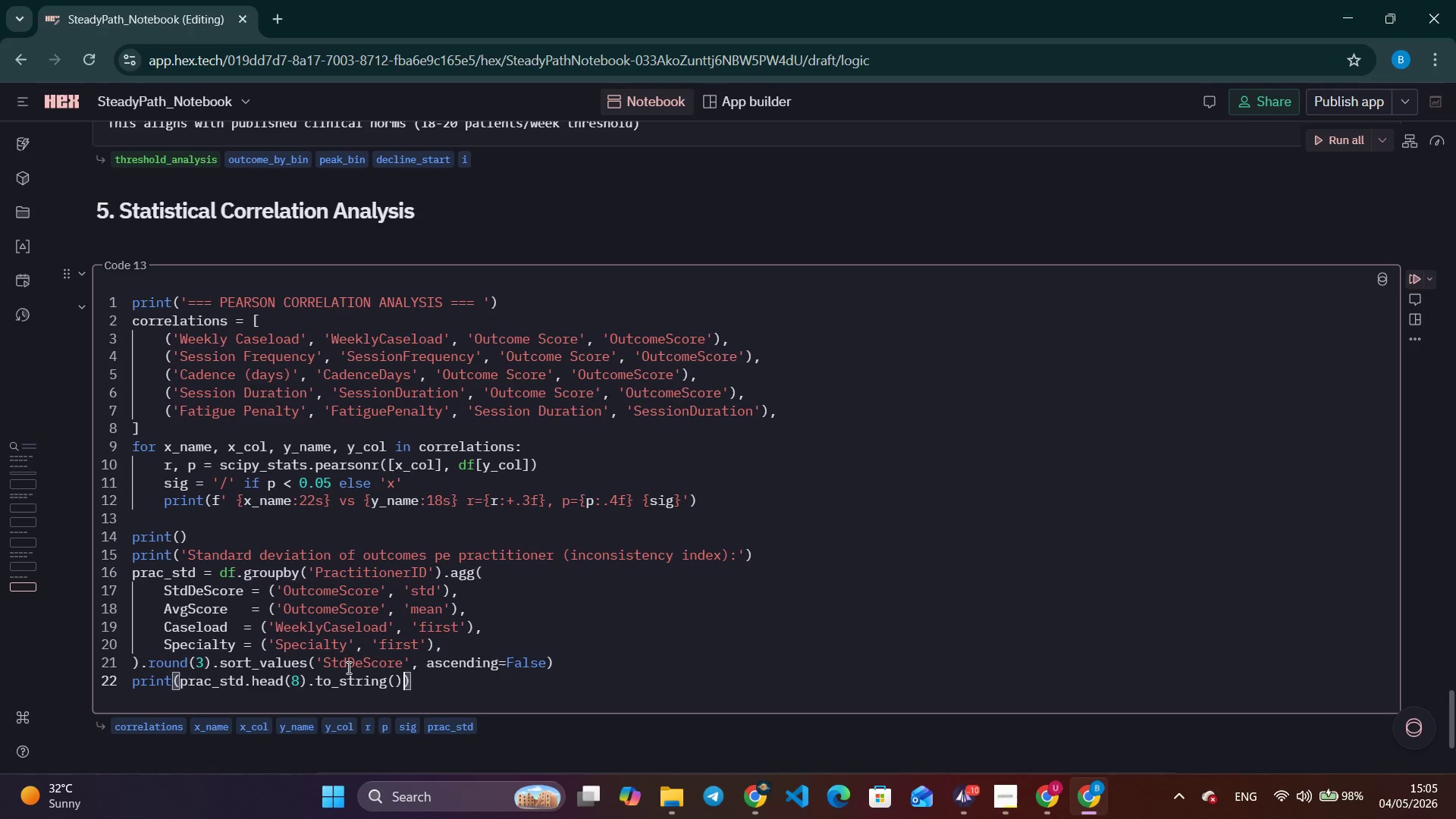 
key(ArrowRight)
 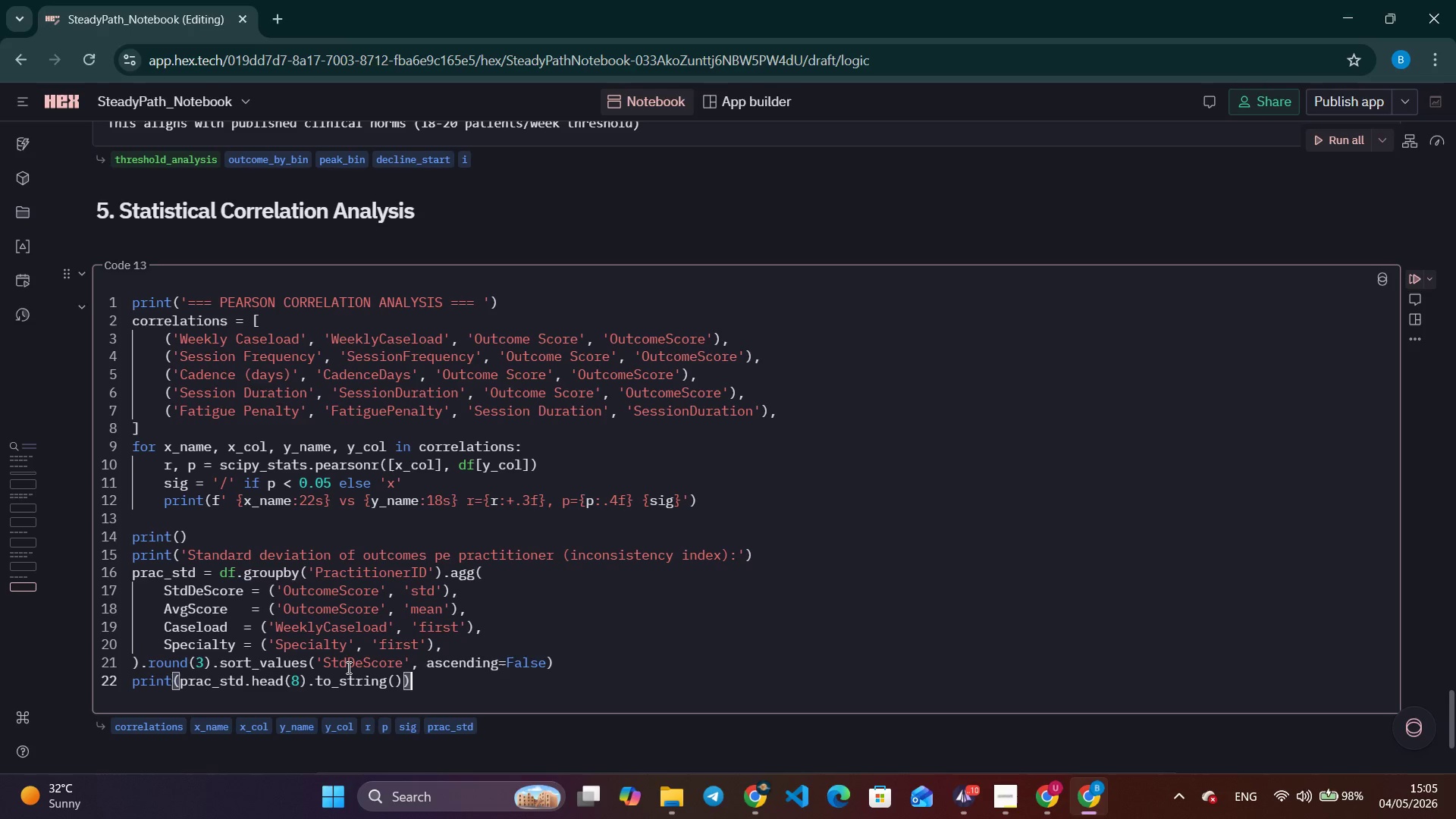 
key(Enter)
 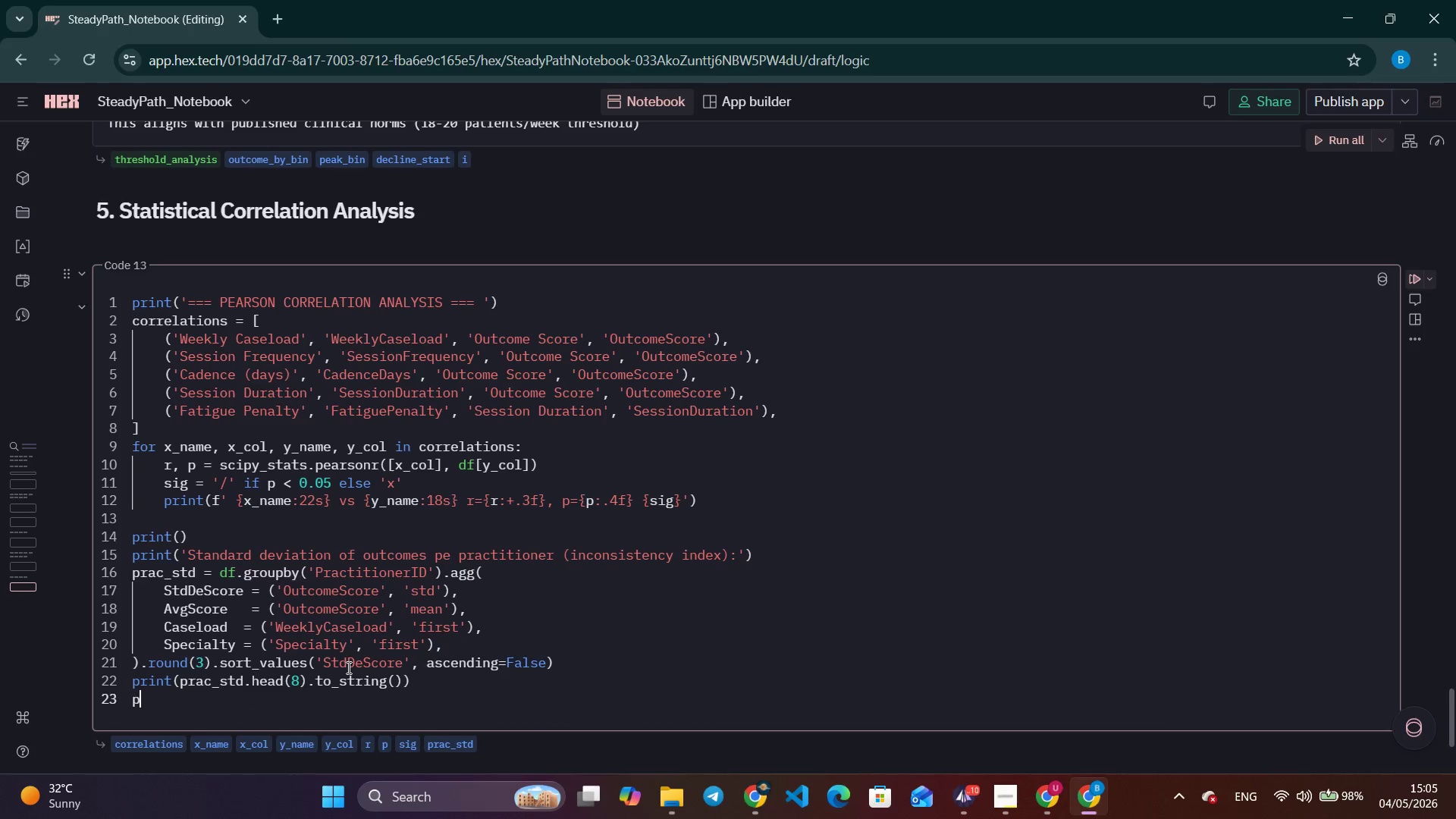 
type(print()
 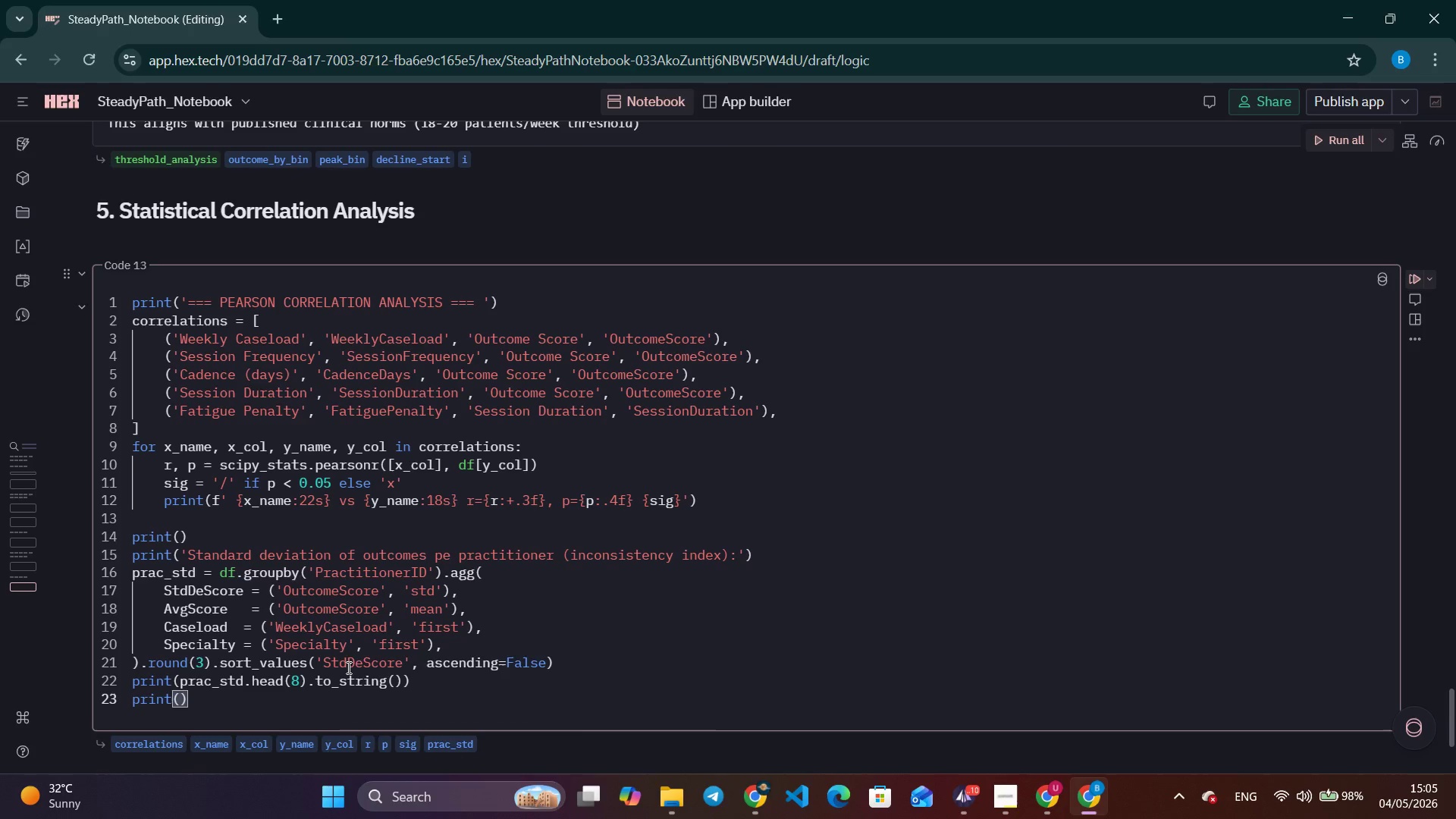 
key(ArrowRight)
 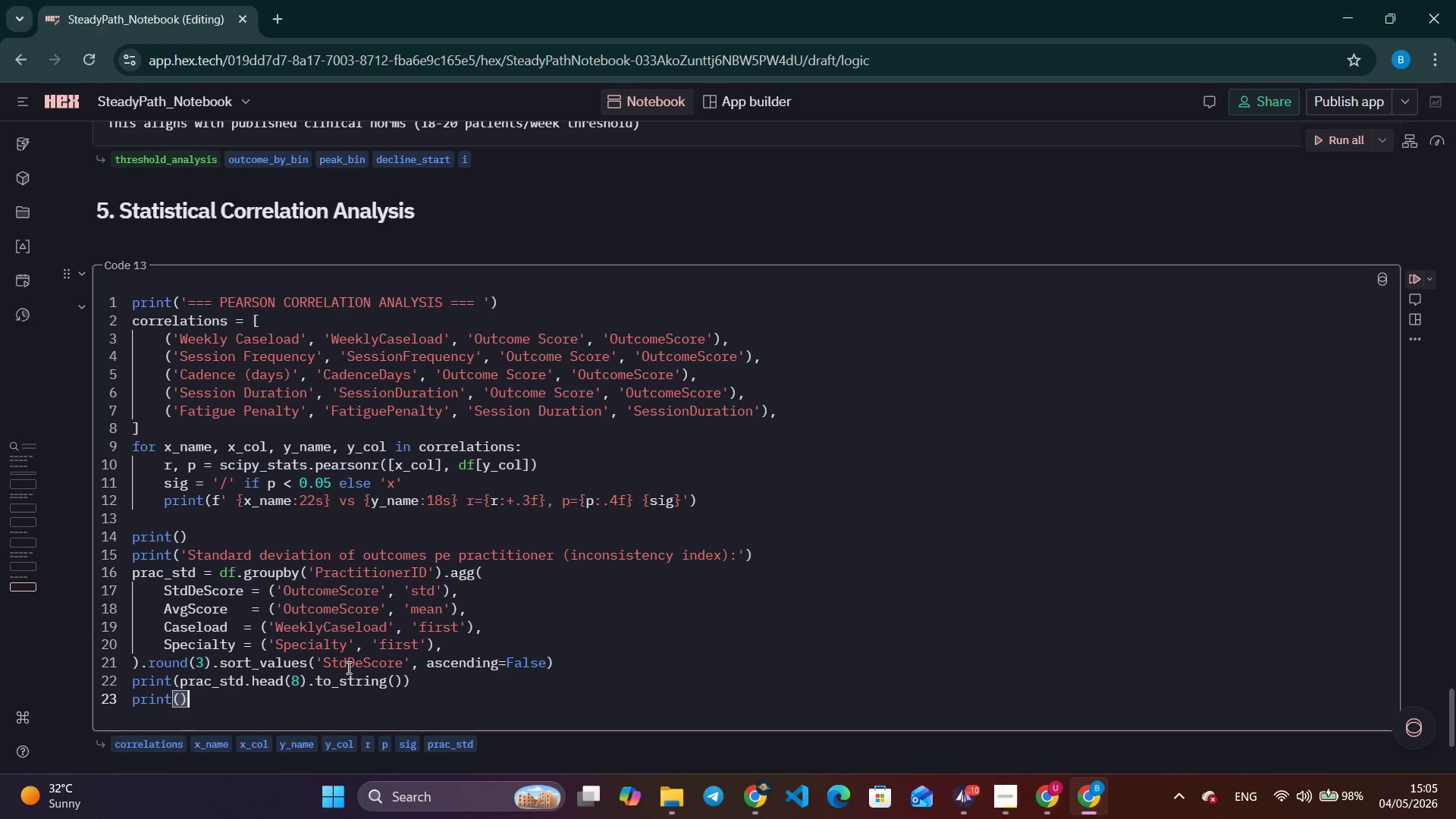 
key(Enter)
 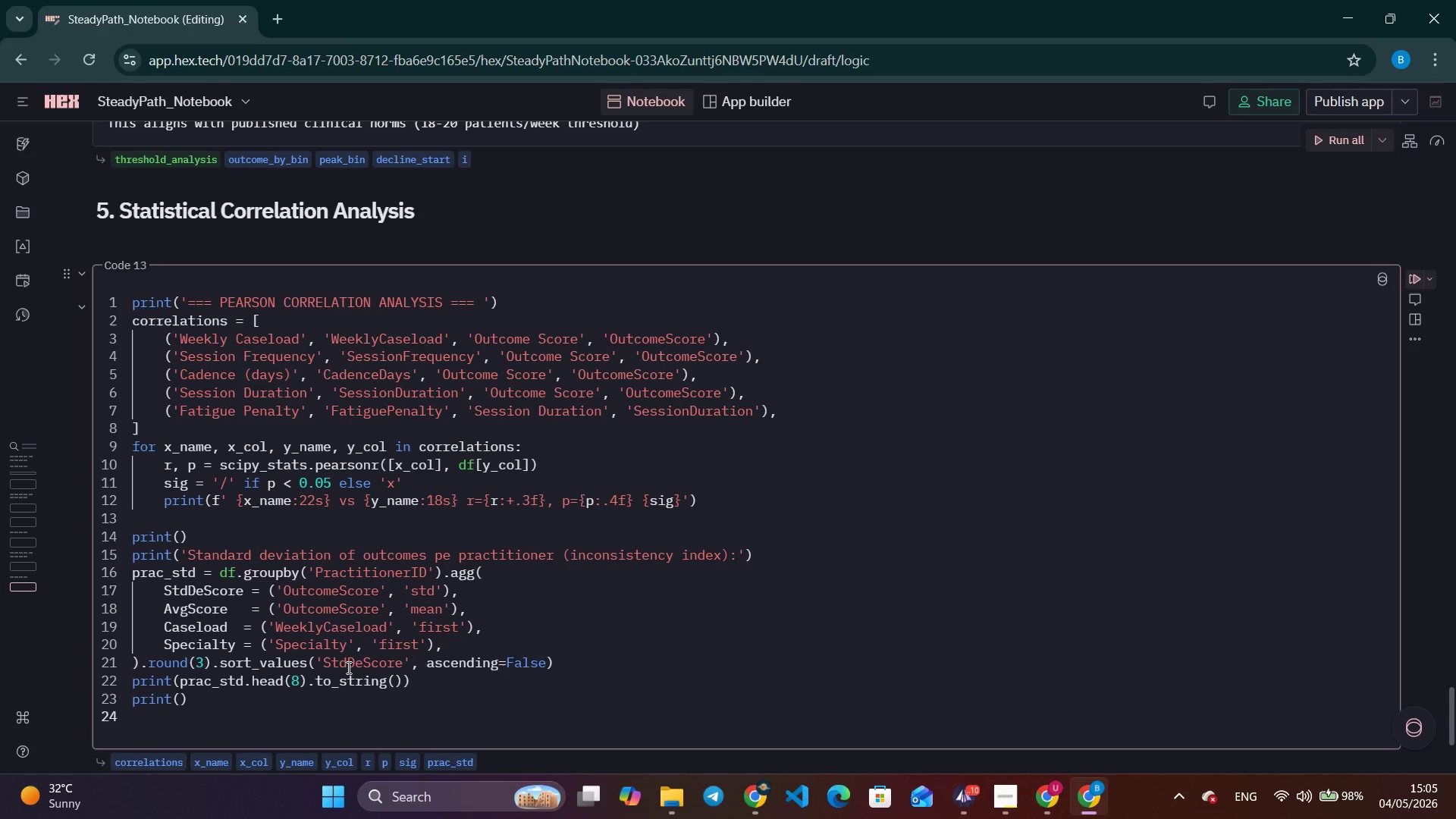 
type(aboc)
key(Backspace)
type(ve = prac_std[prac_std['Caseload)
 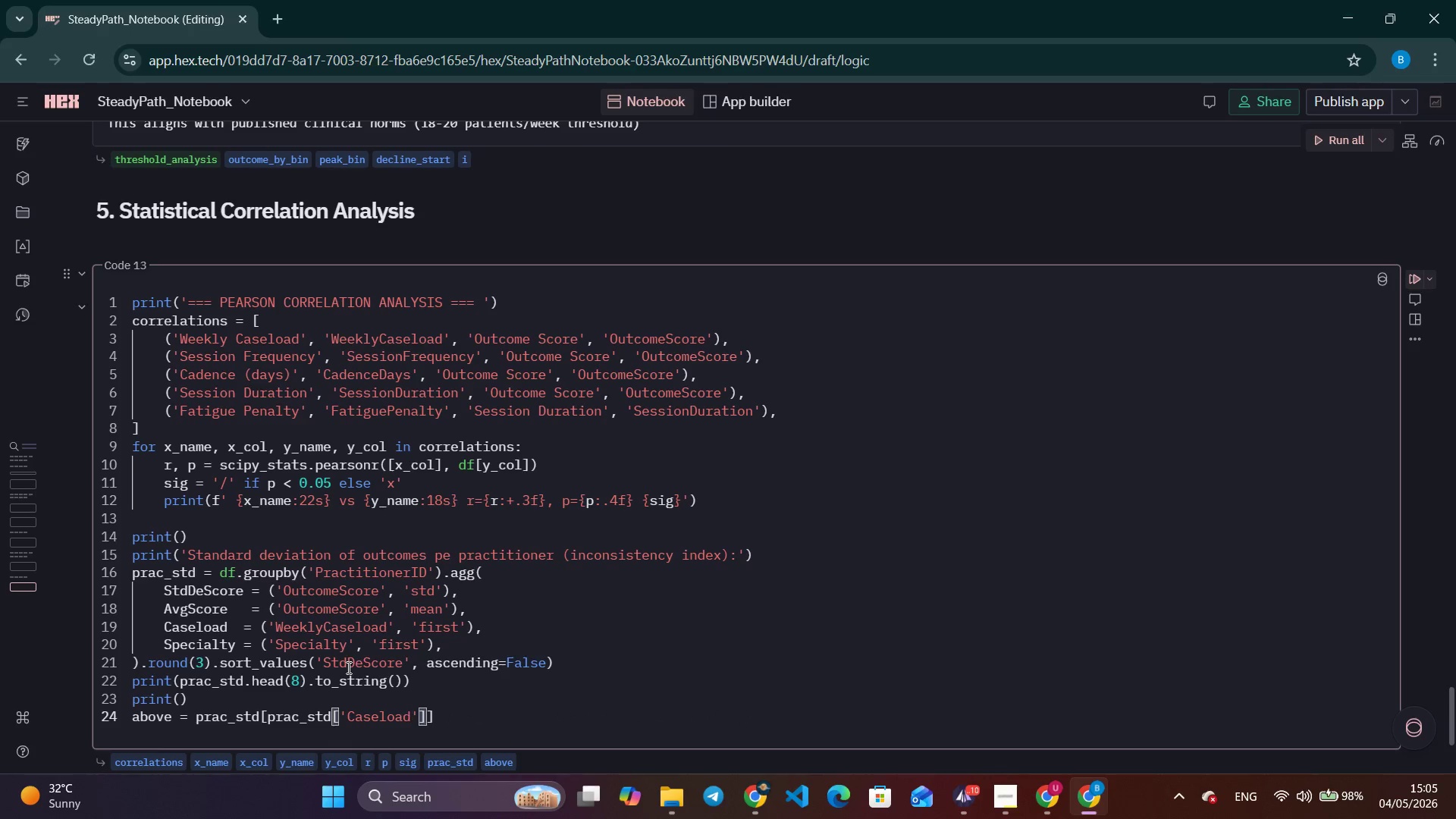 
key(ArrowRight)
 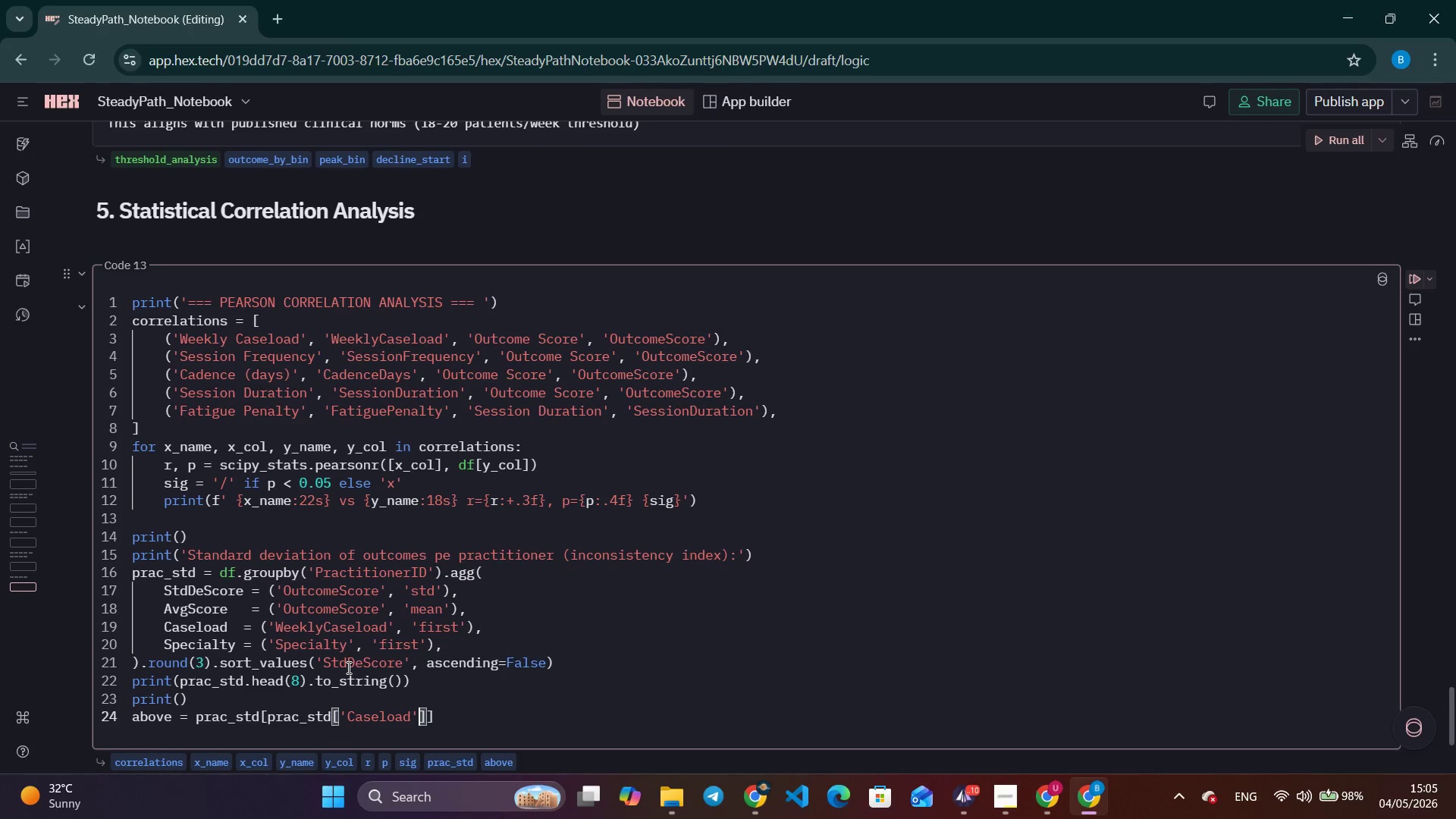 
key(ArrowRight)
 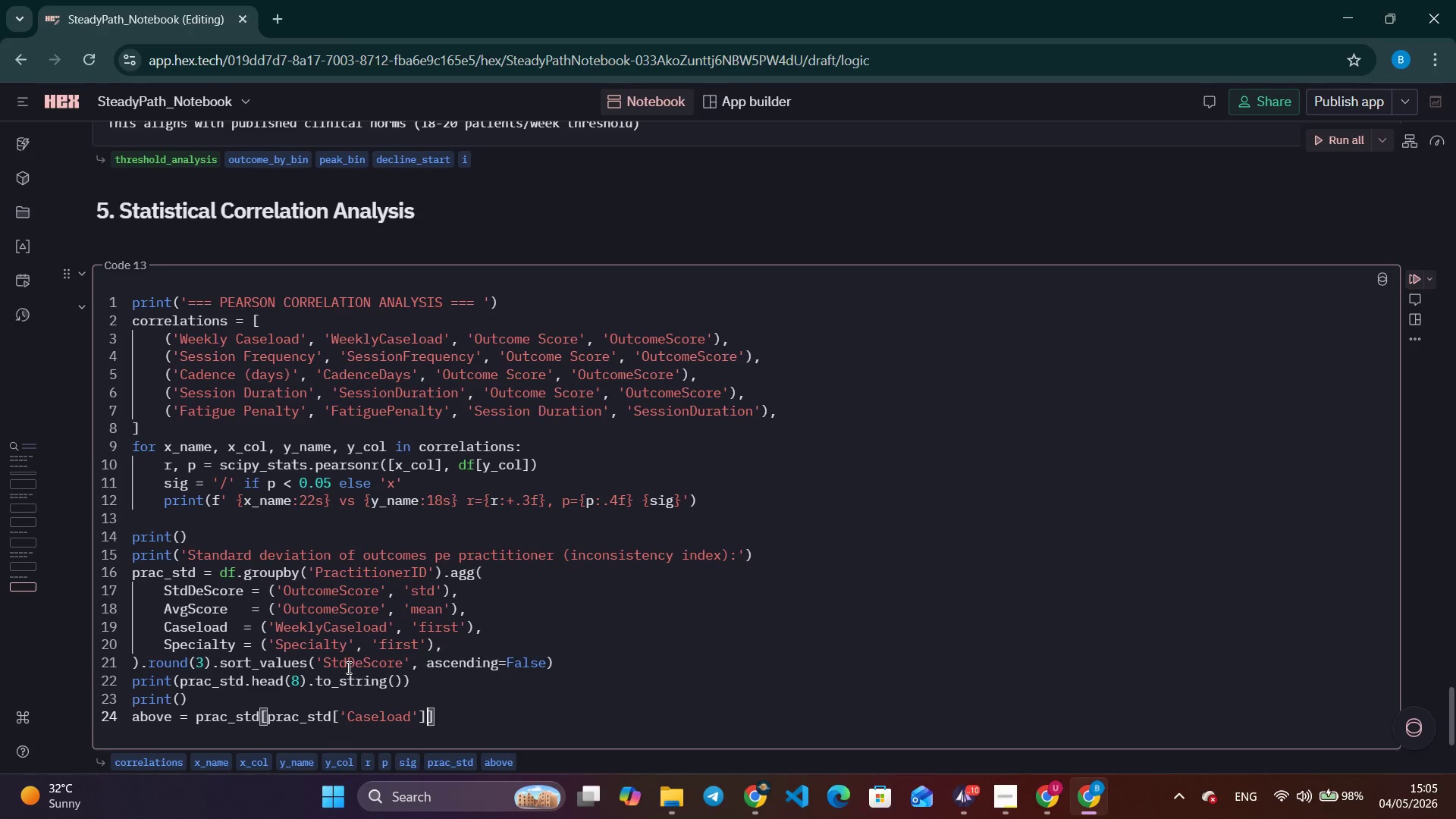 
type( > 18)
 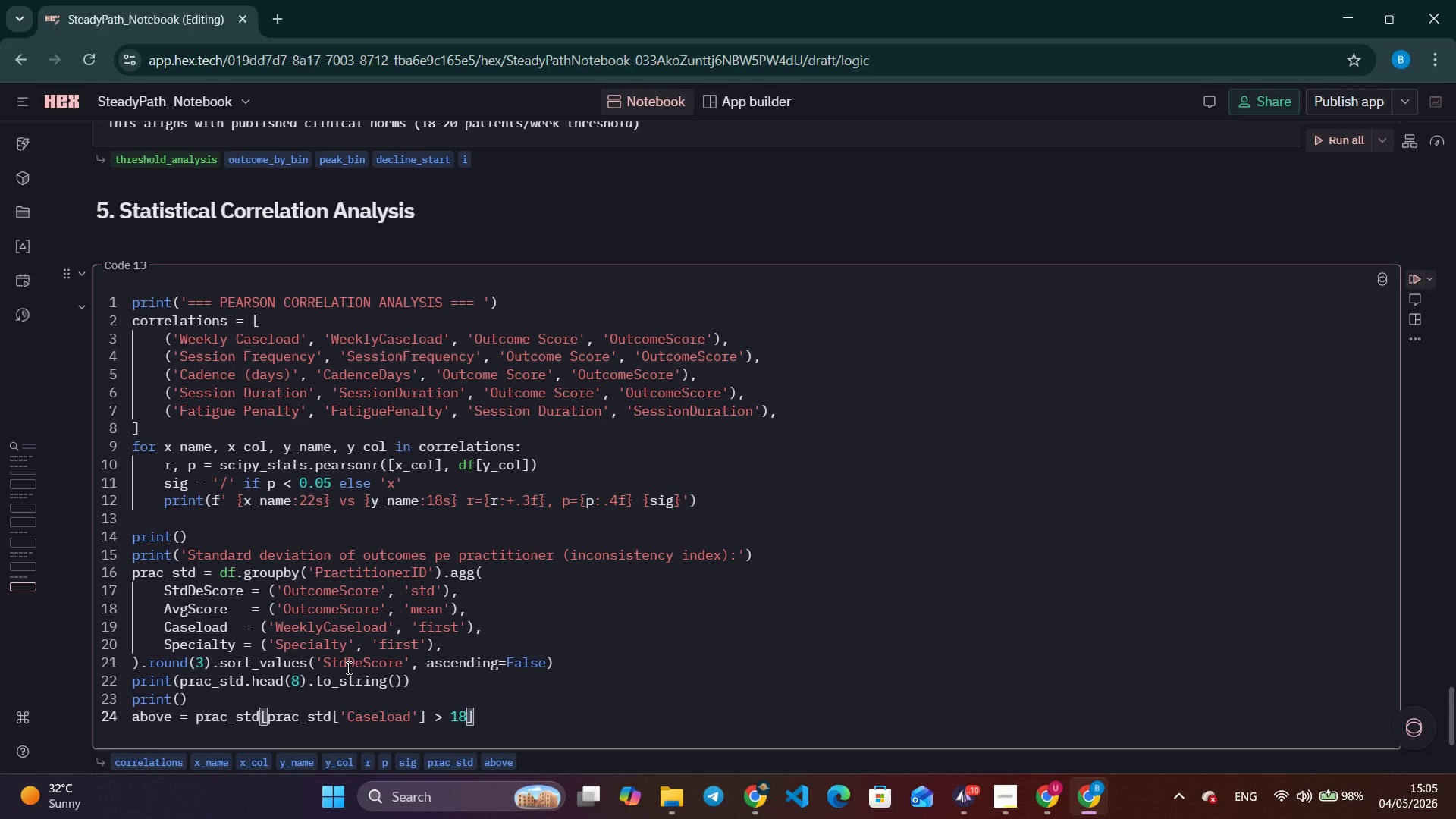 
key(Control+ControlLeft)
 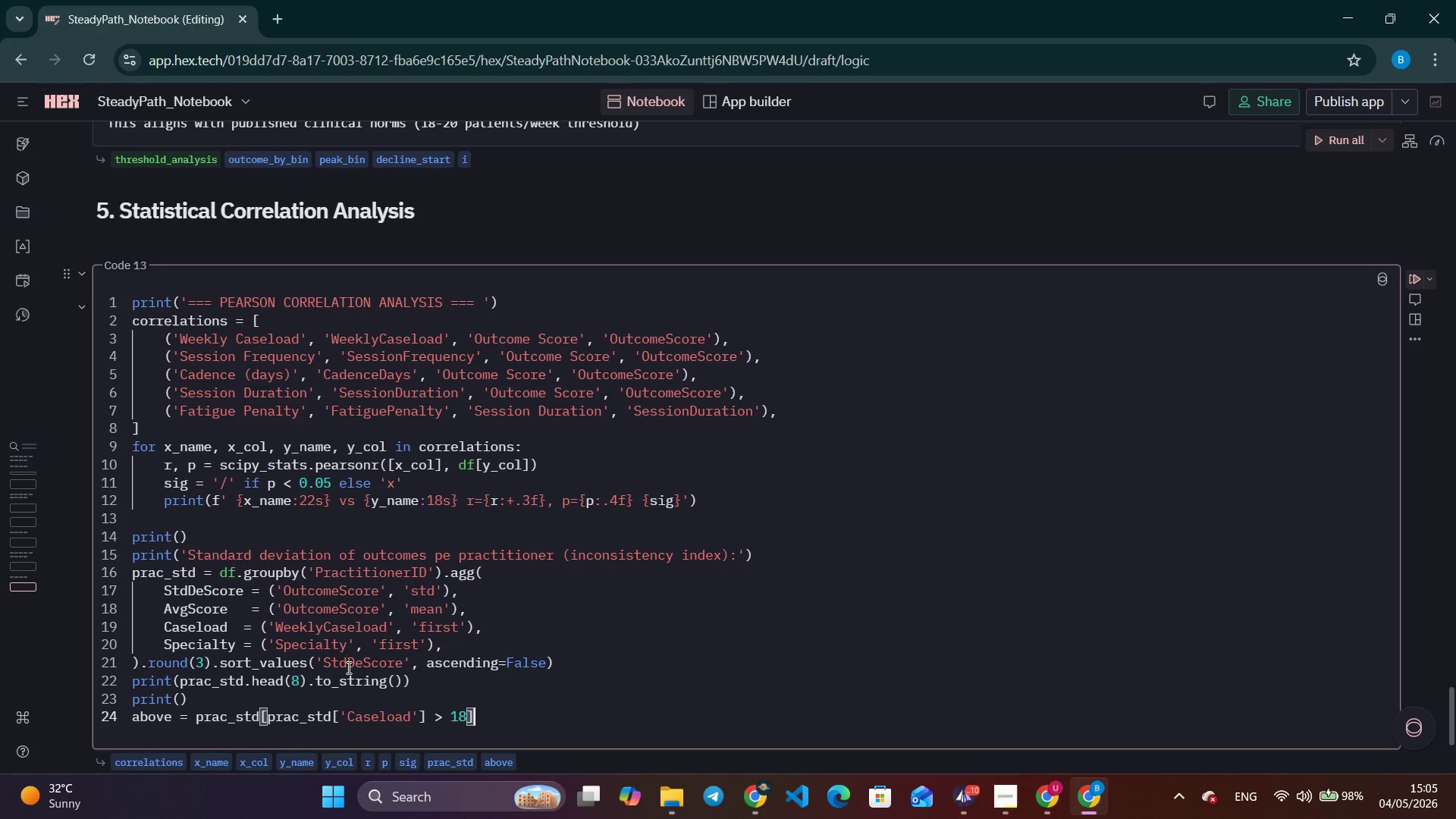 
key(Control+ArrowRight)
 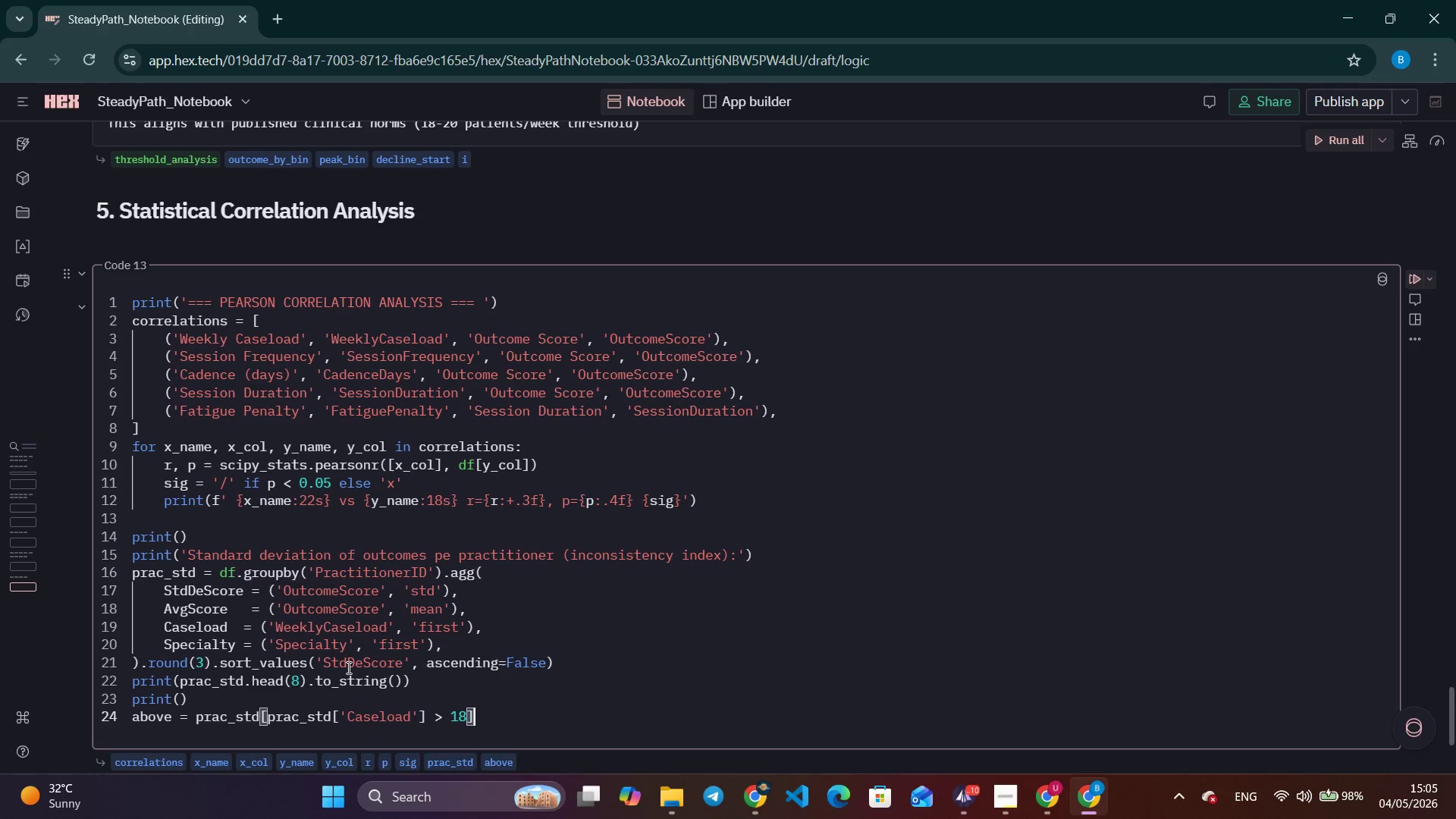 
key(Enter)
 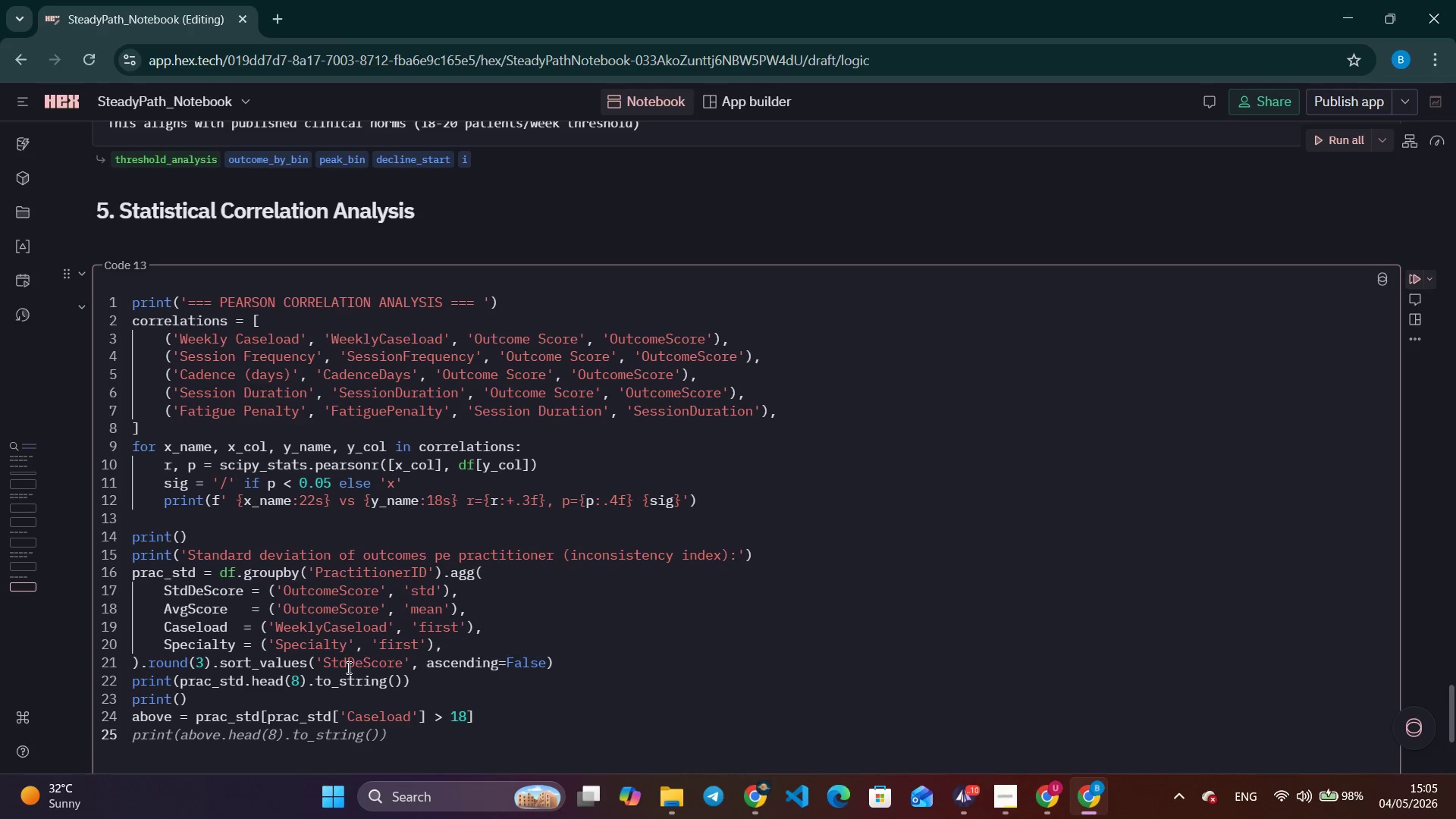 
type(below = prac)
key(Tab)
key(Tab)
 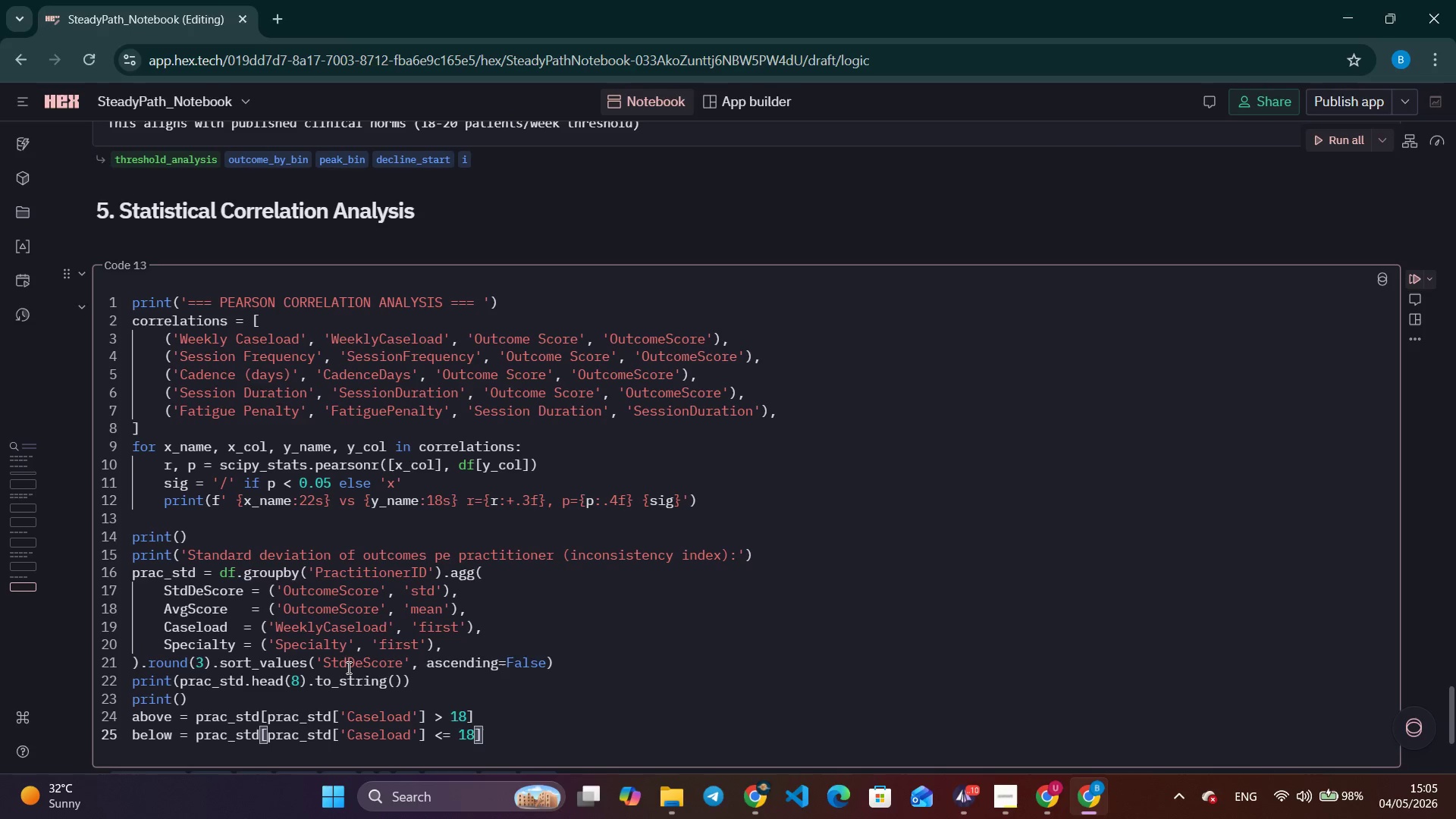 
scroll: coordinate [408, 613], scroll_direction: down, amount: 2.0
 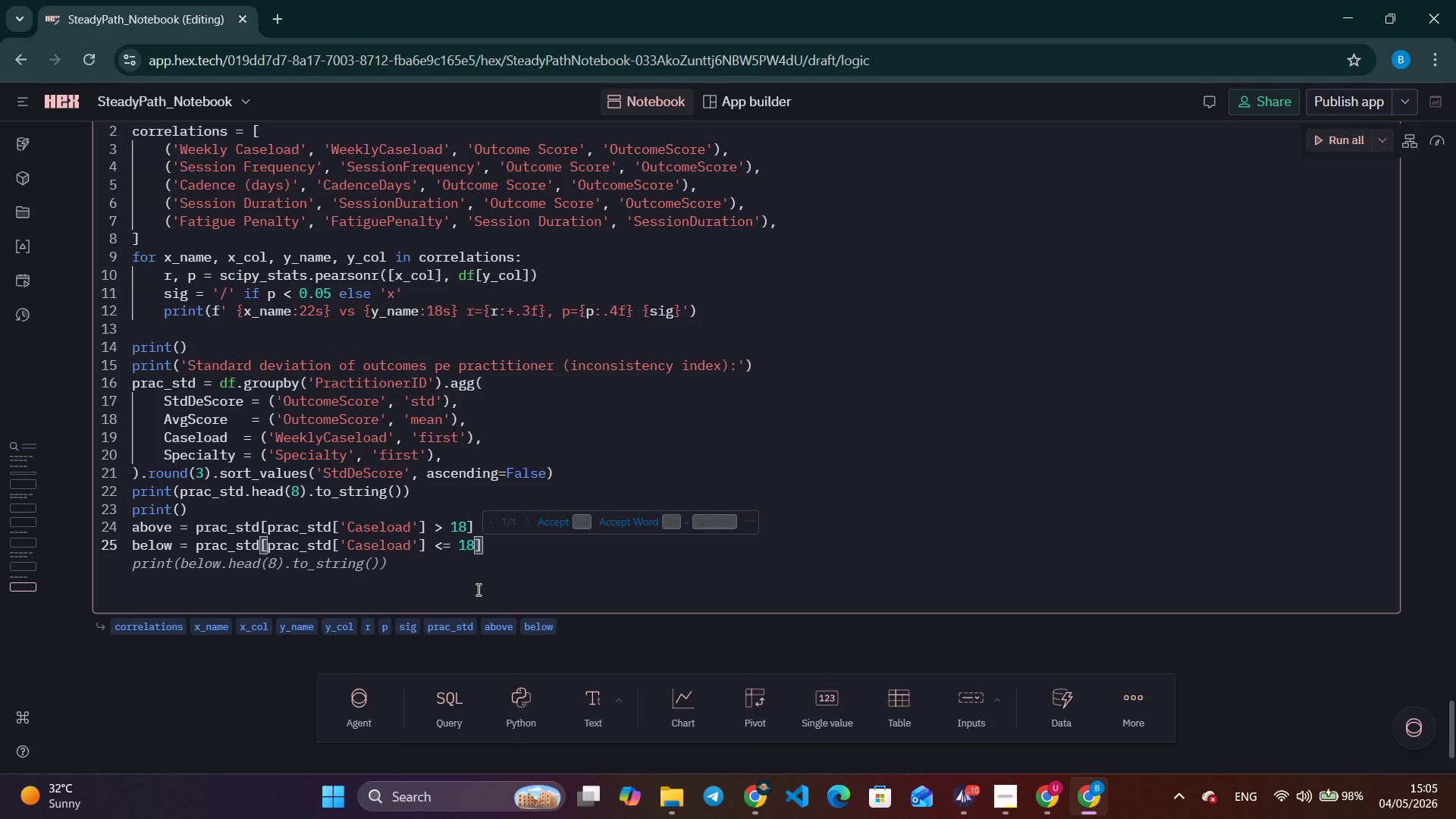 
key(Enter)
 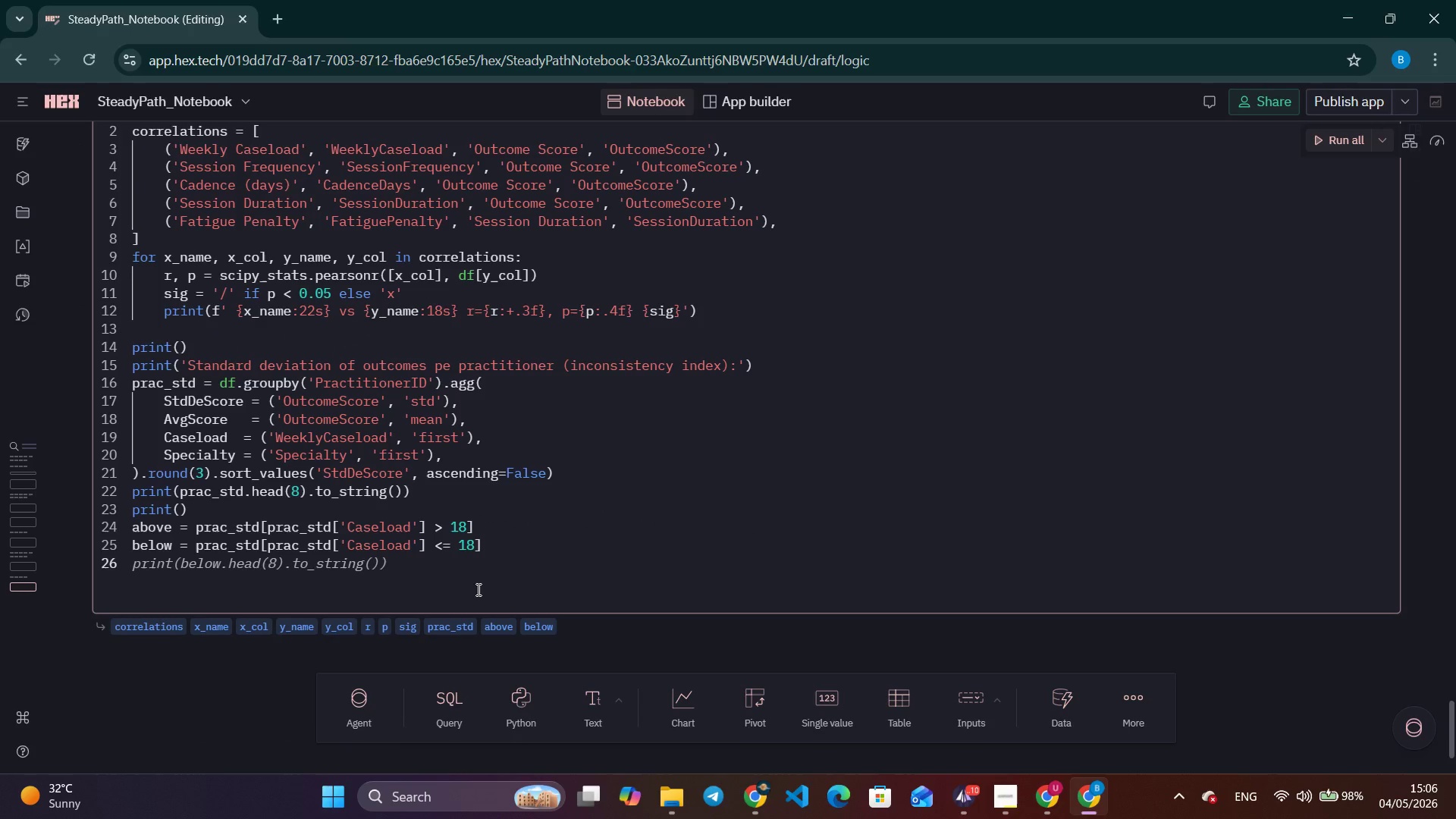 
type(print(f'Avg StdDe)
 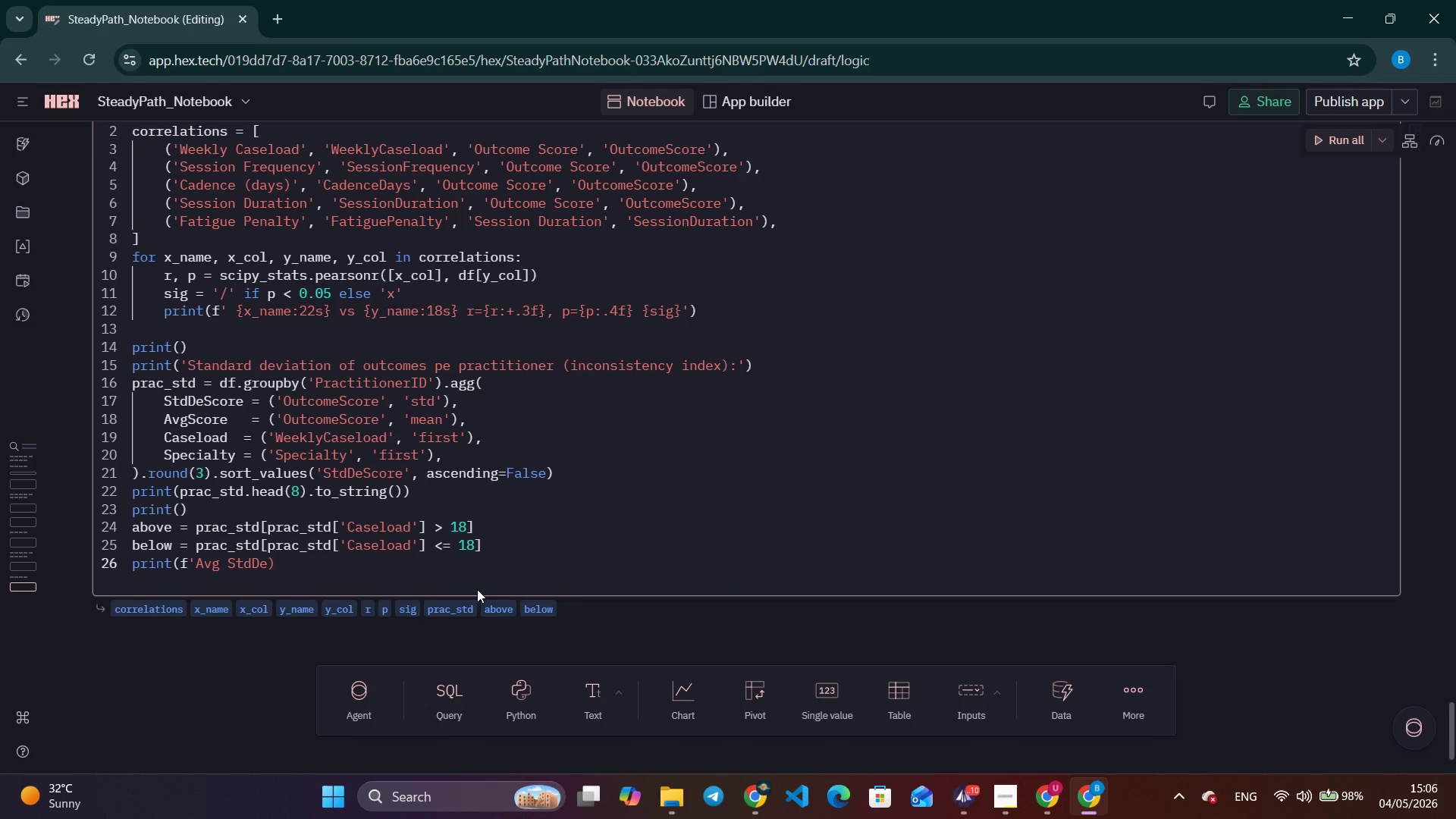 
type(v ABOVE  threshold : )
 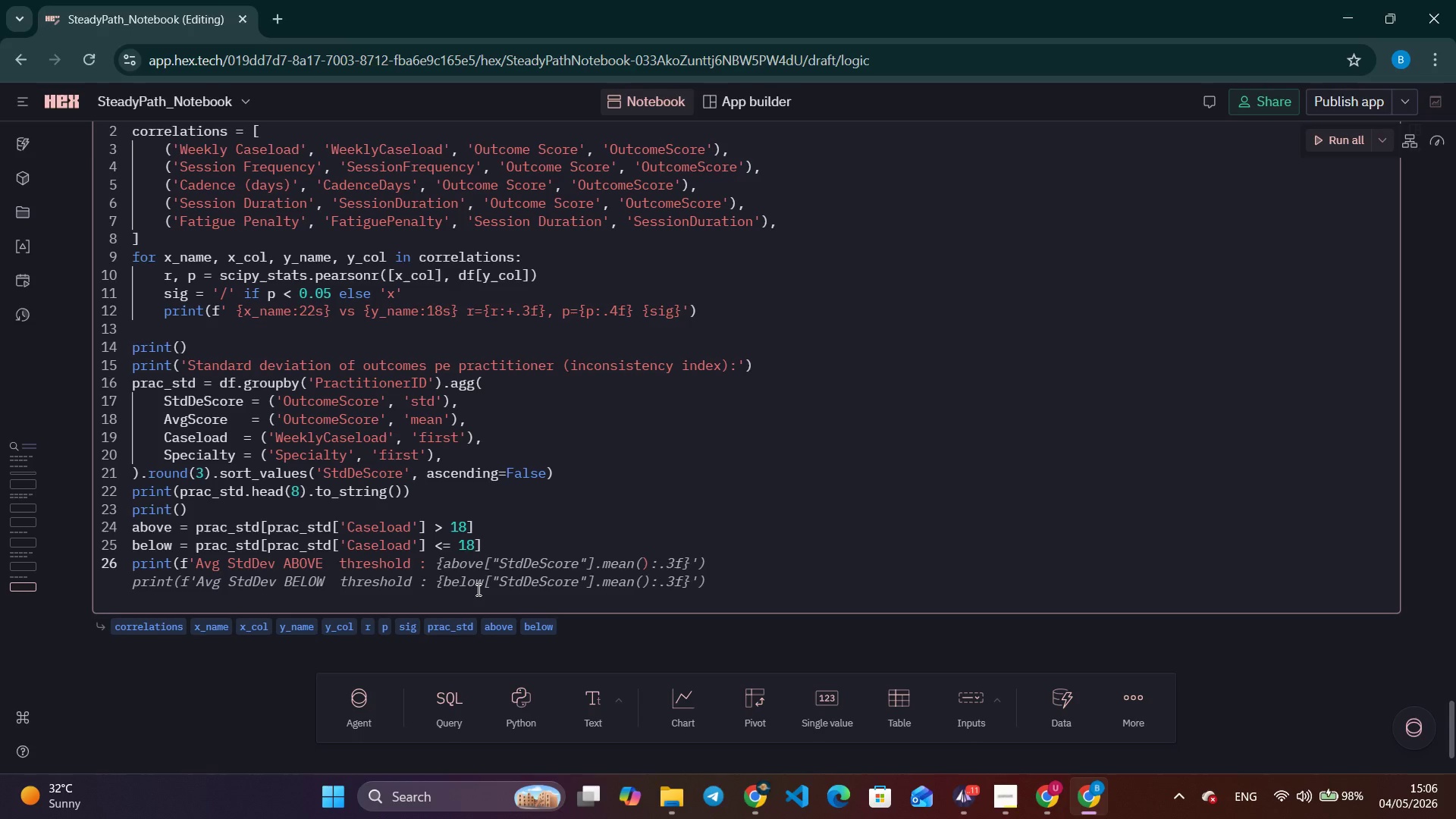 
wait(7.39)
 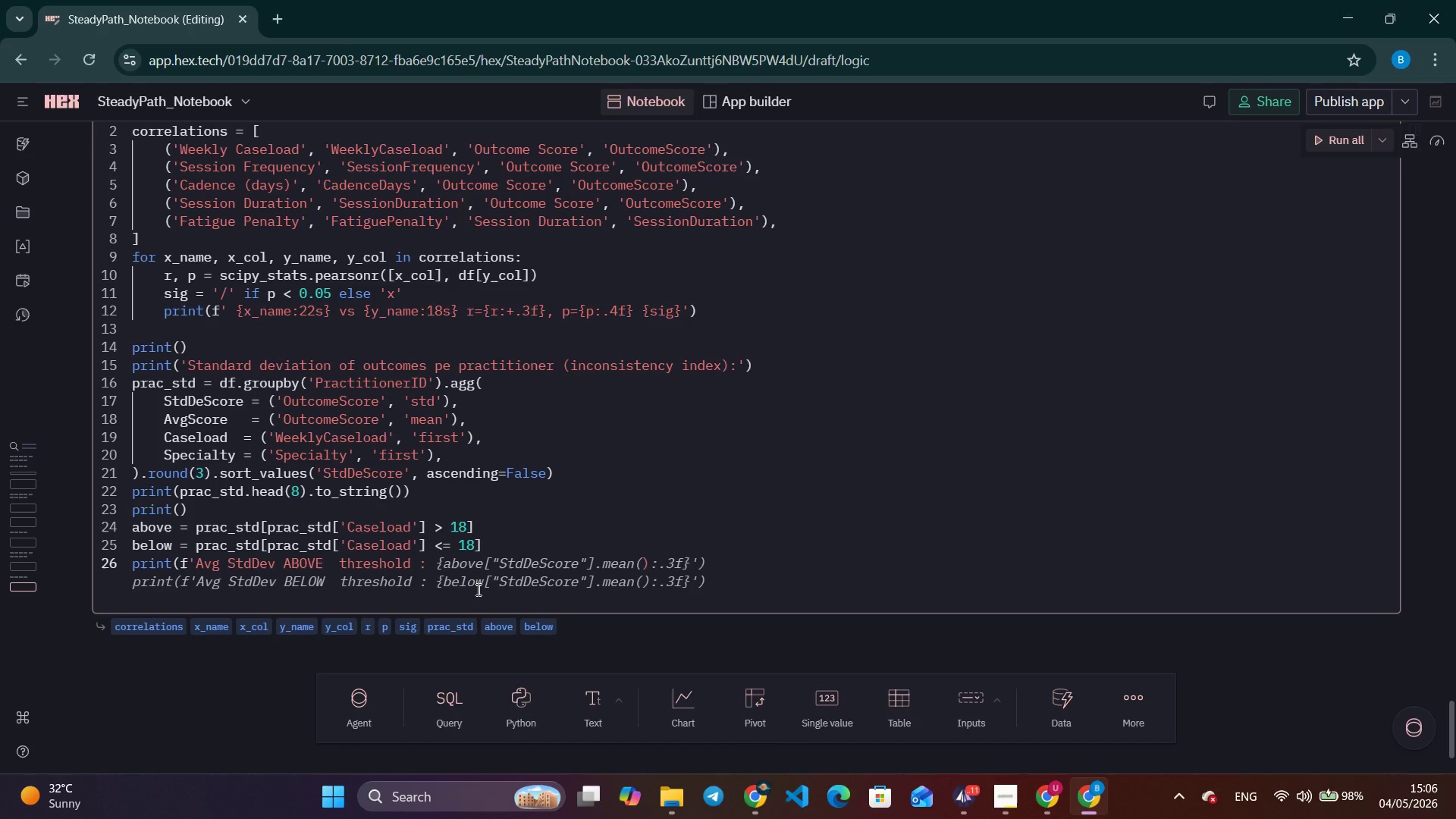 
key(Tab)
 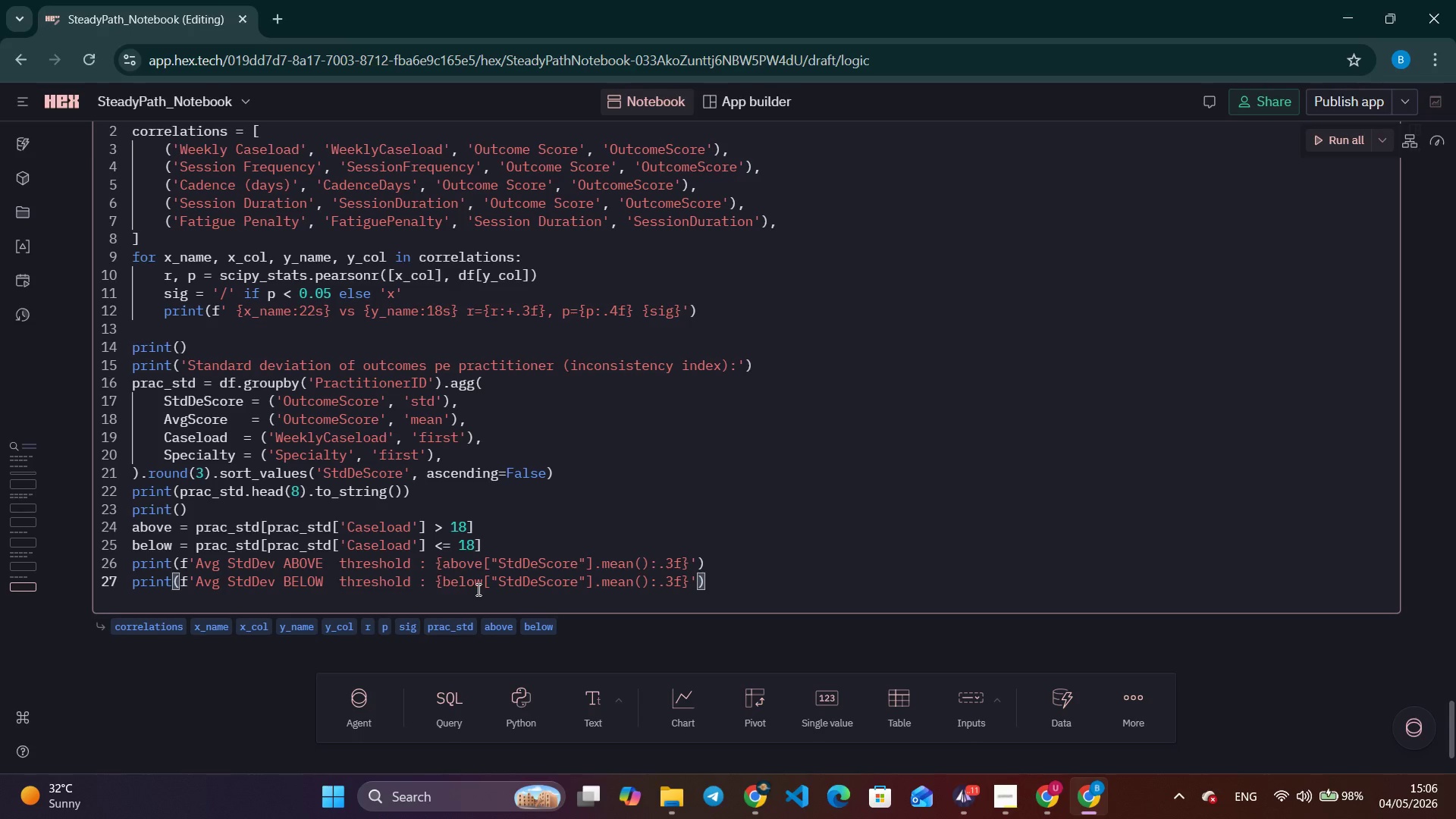 
key(Alt+Tab)
 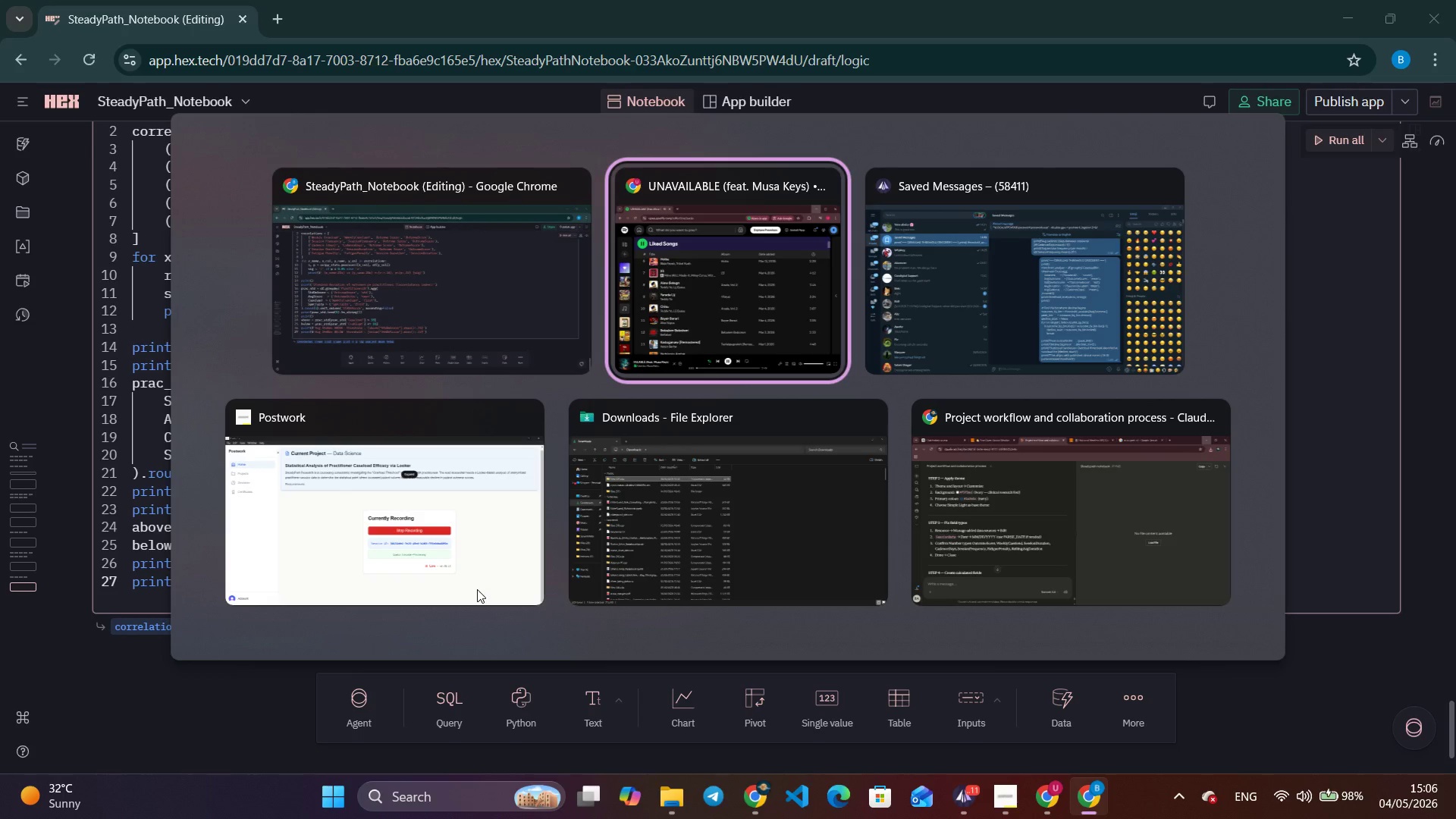 
key(Alt+Tab)
 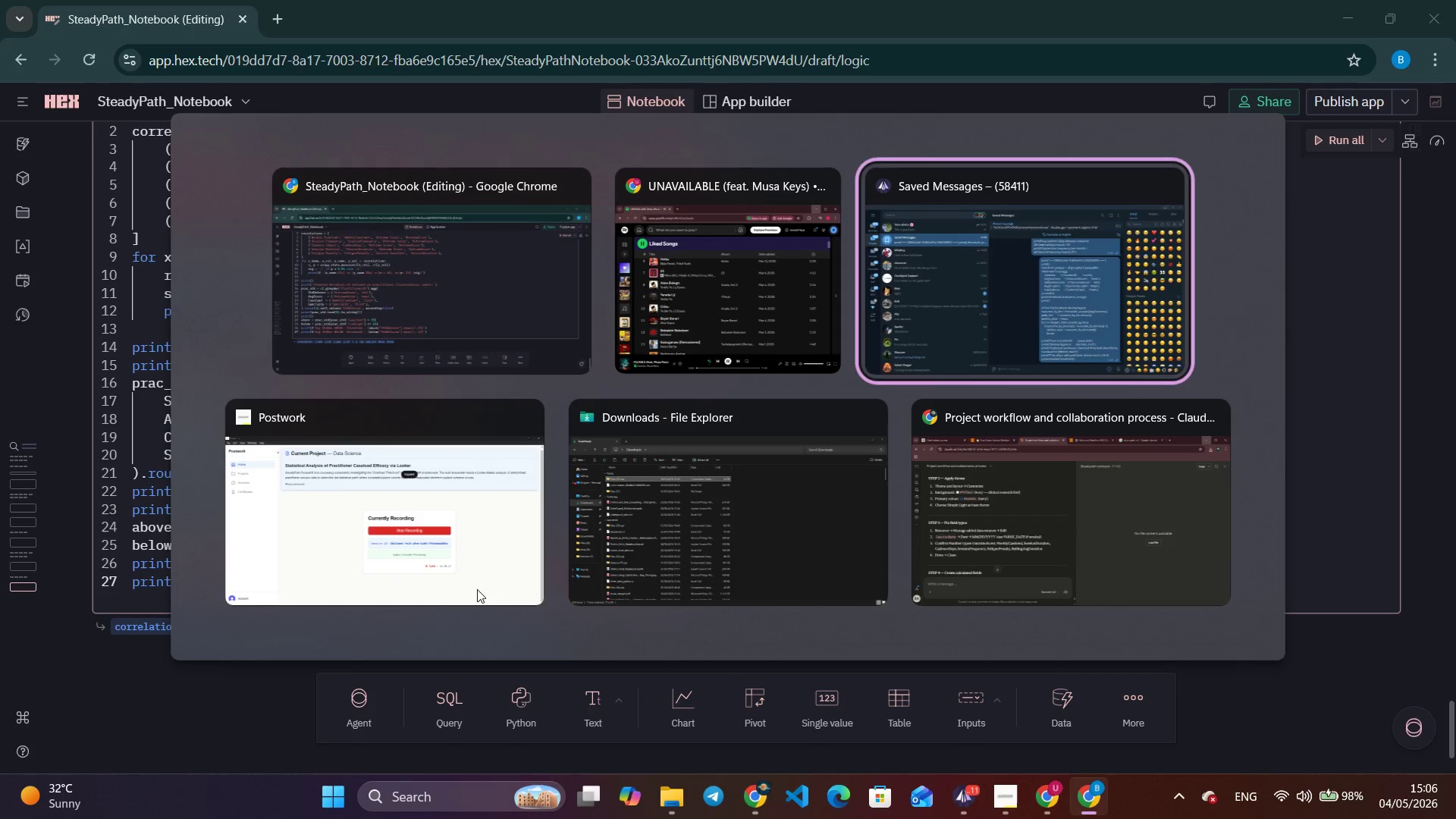 
key(Alt+Tab)